 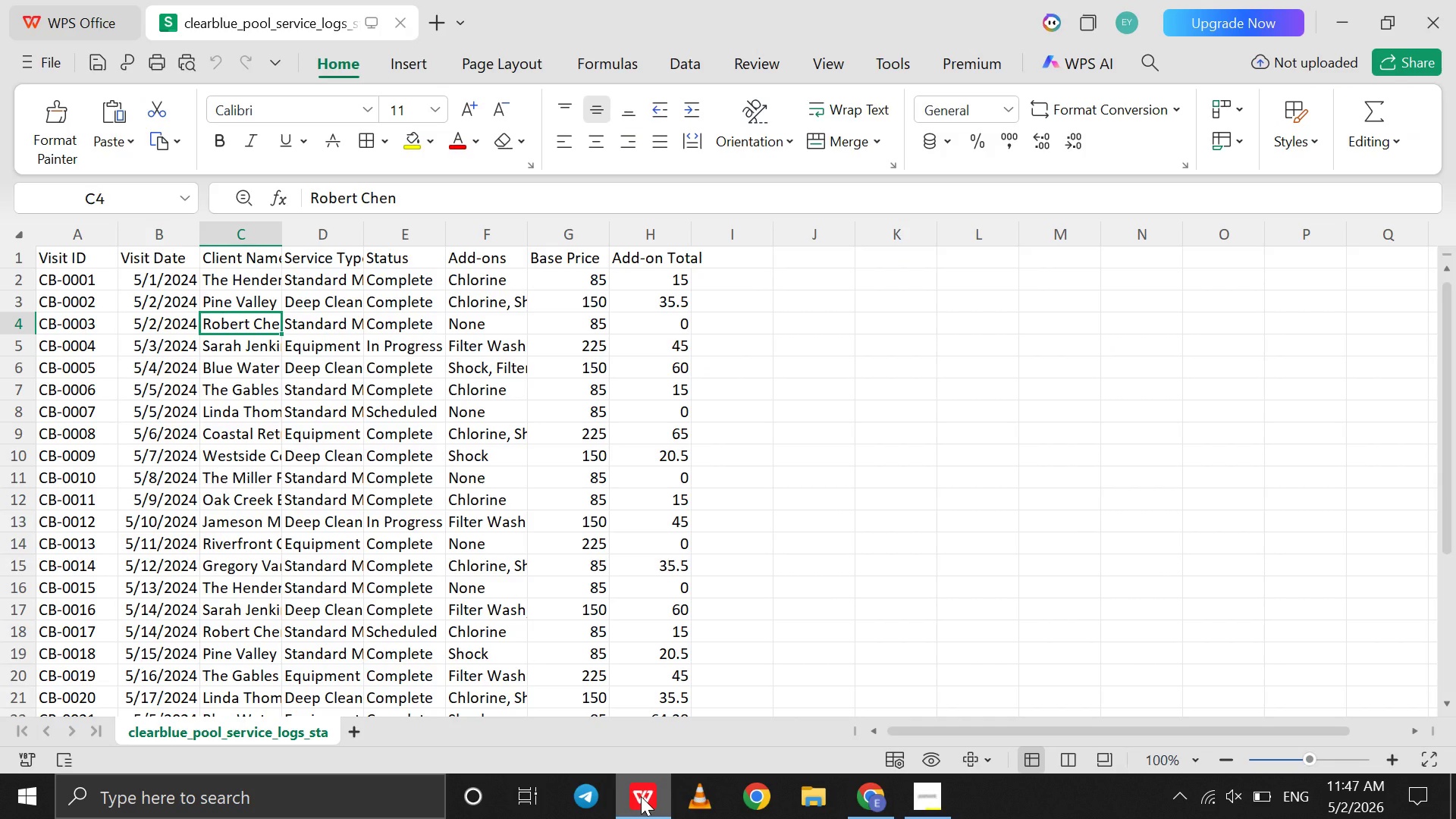 
left_click([641, 796])
 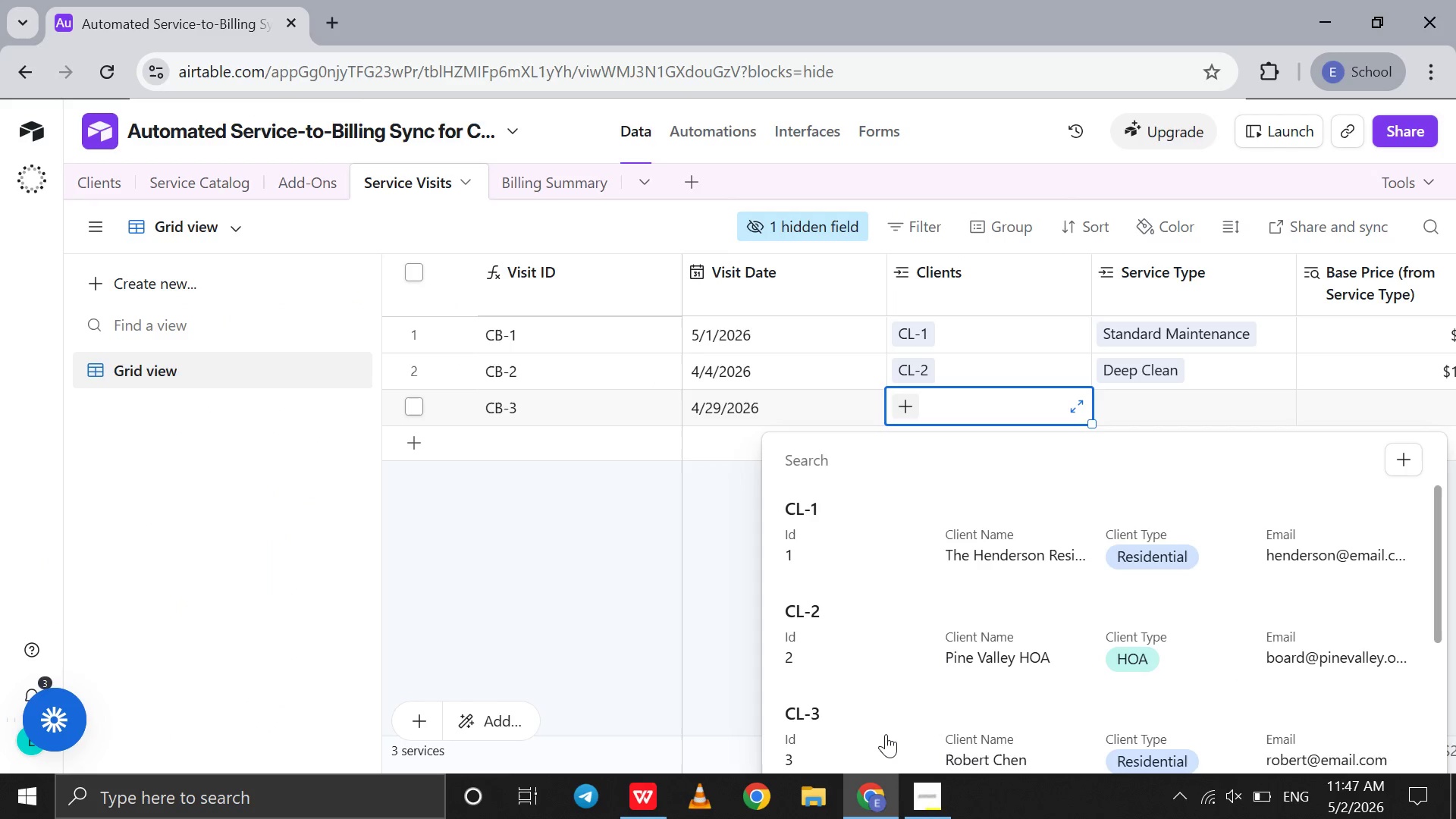 
scroll: coordinate [886, 734], scroll_direction: down, amount: 1.0
 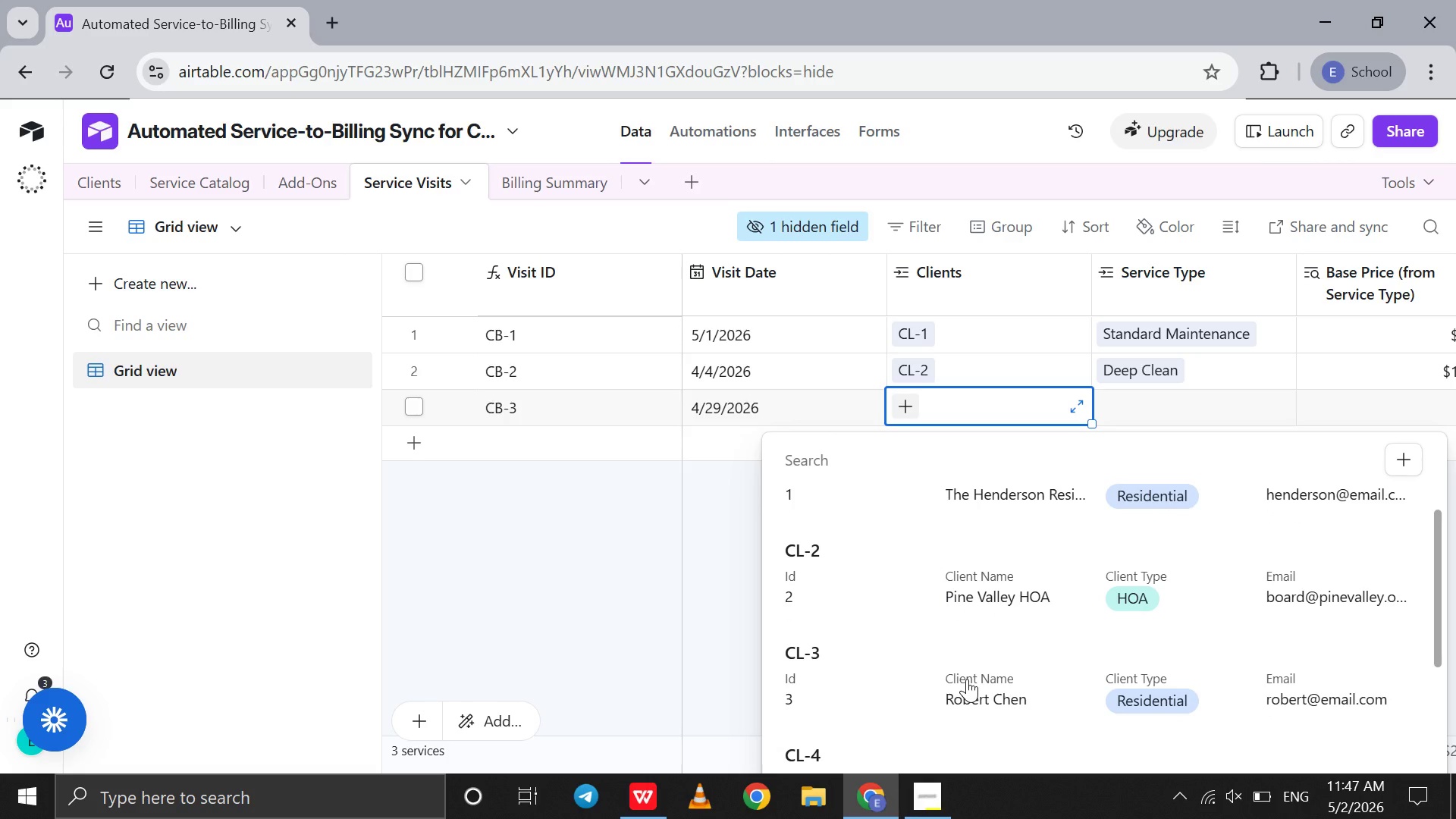 
left_click([967, 679])
 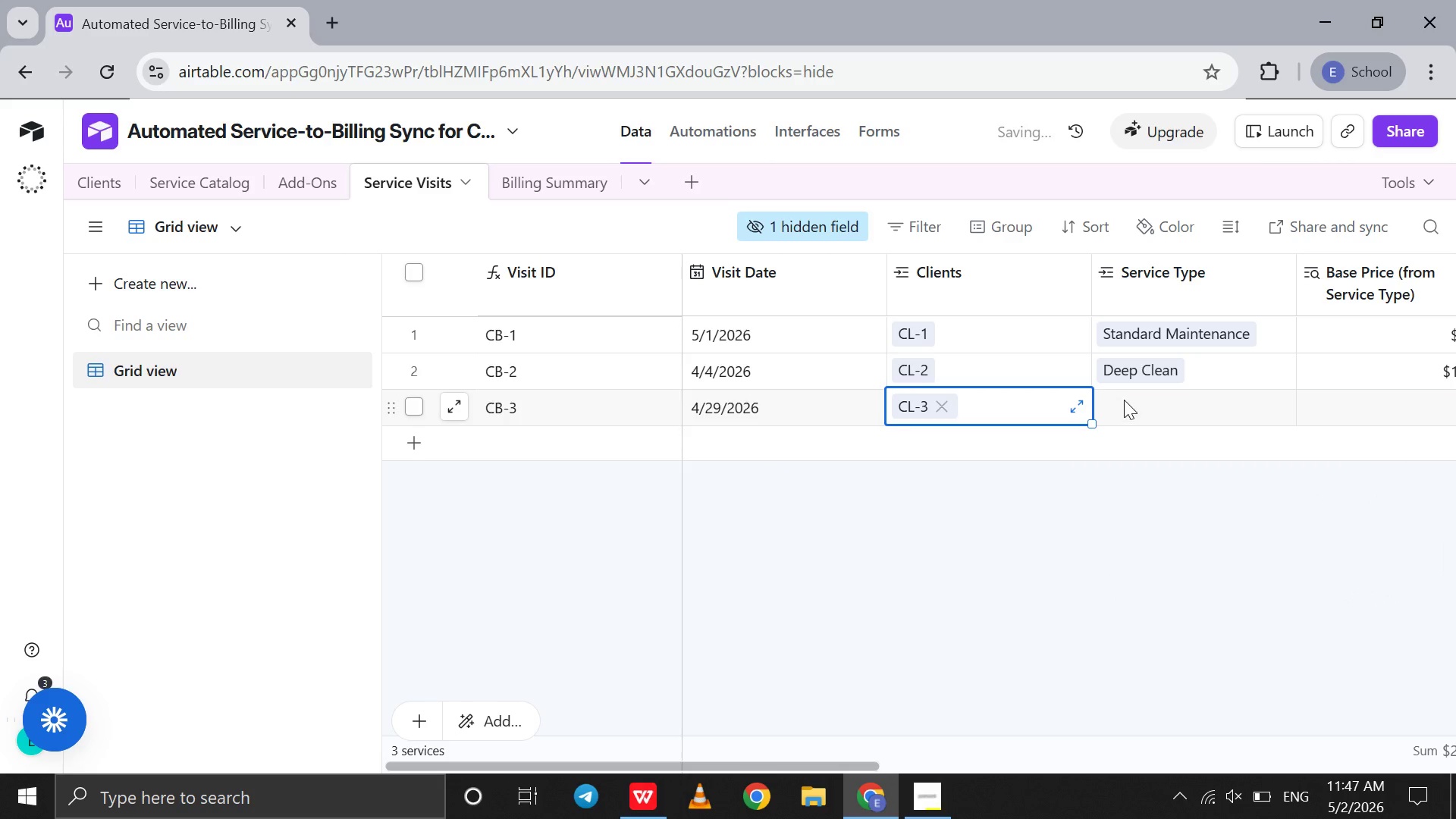 
left_click([1125, 399])
 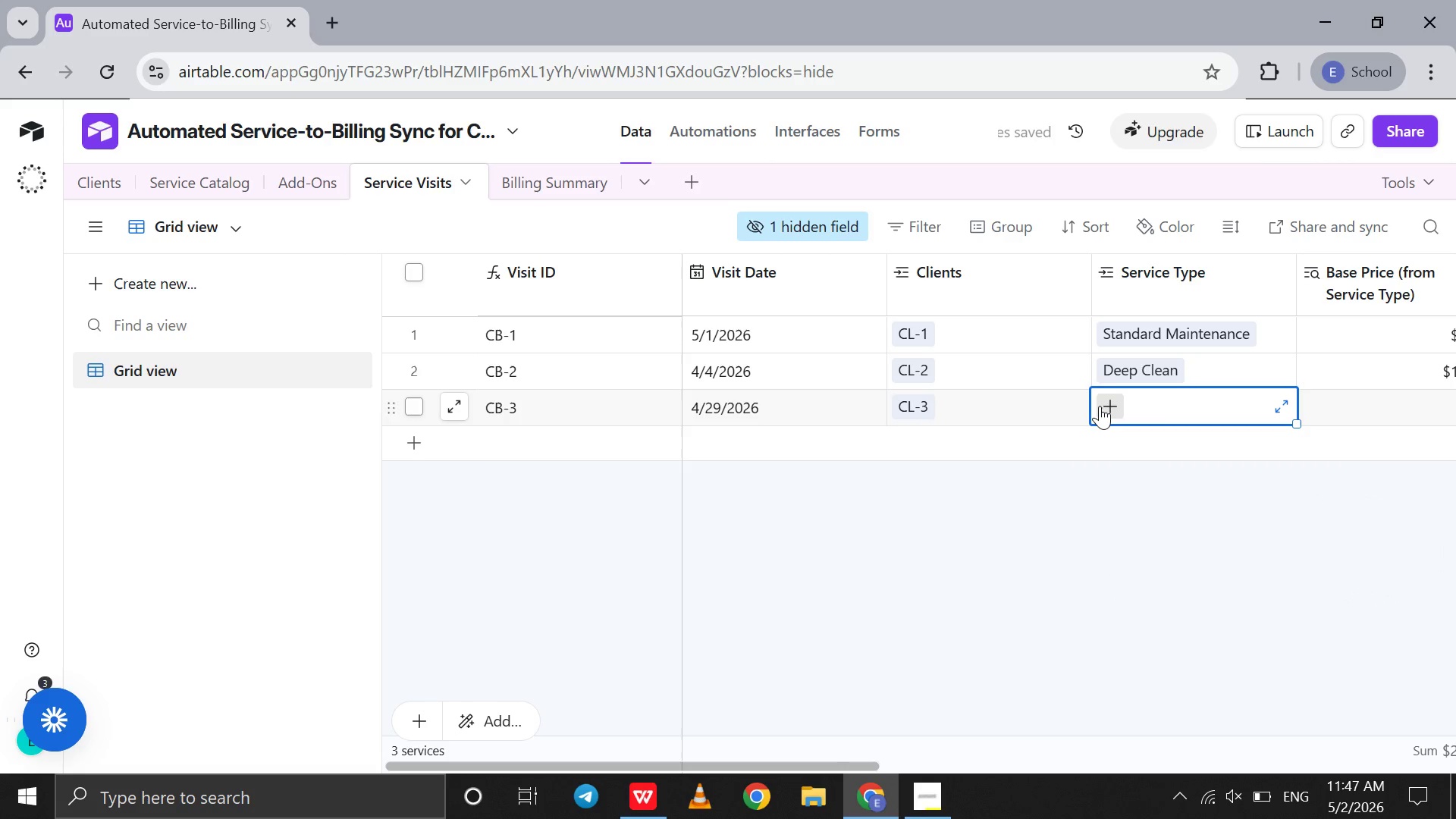 
left_click([1100, 406])
 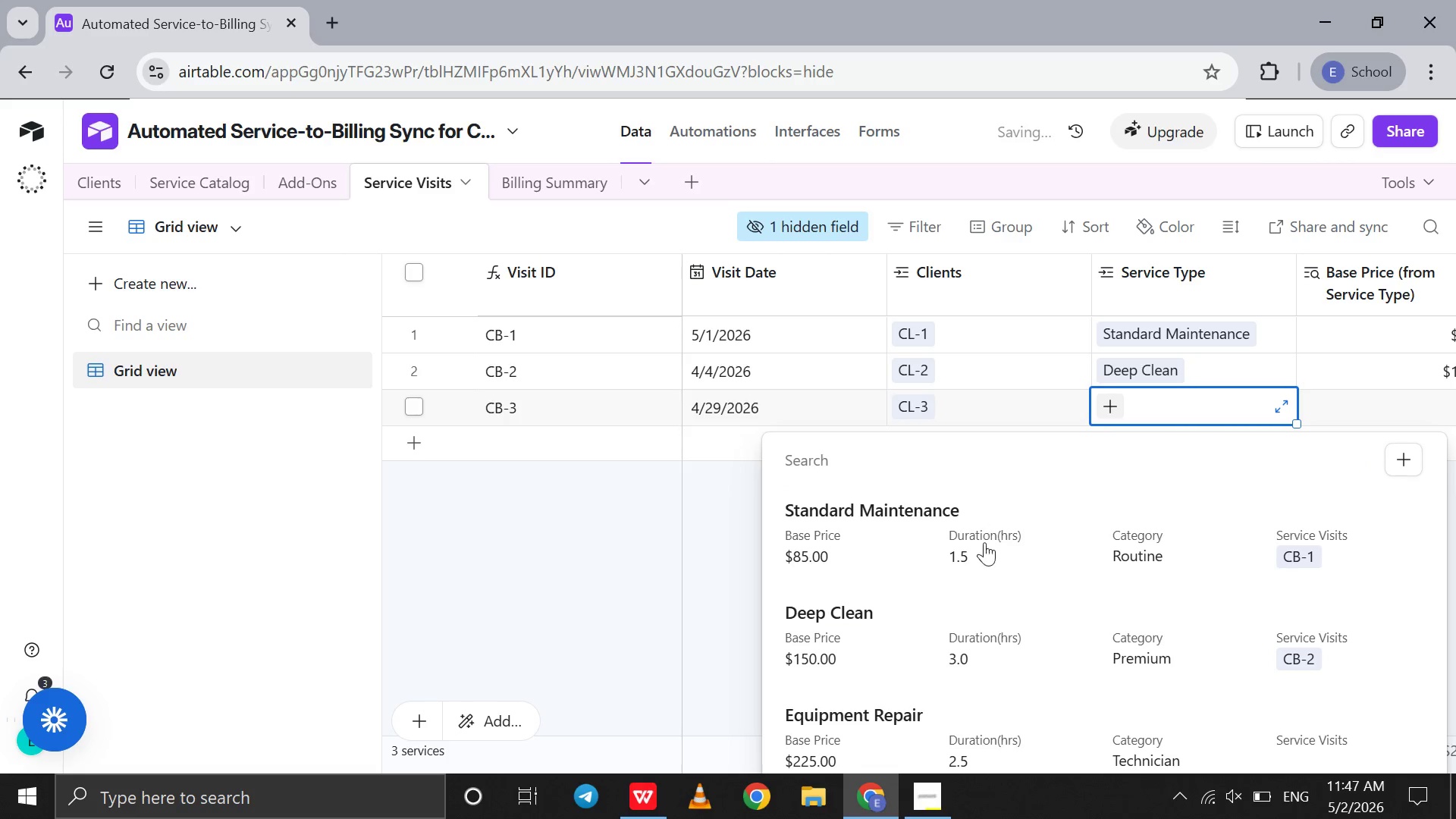 
left_click([977, 563])
 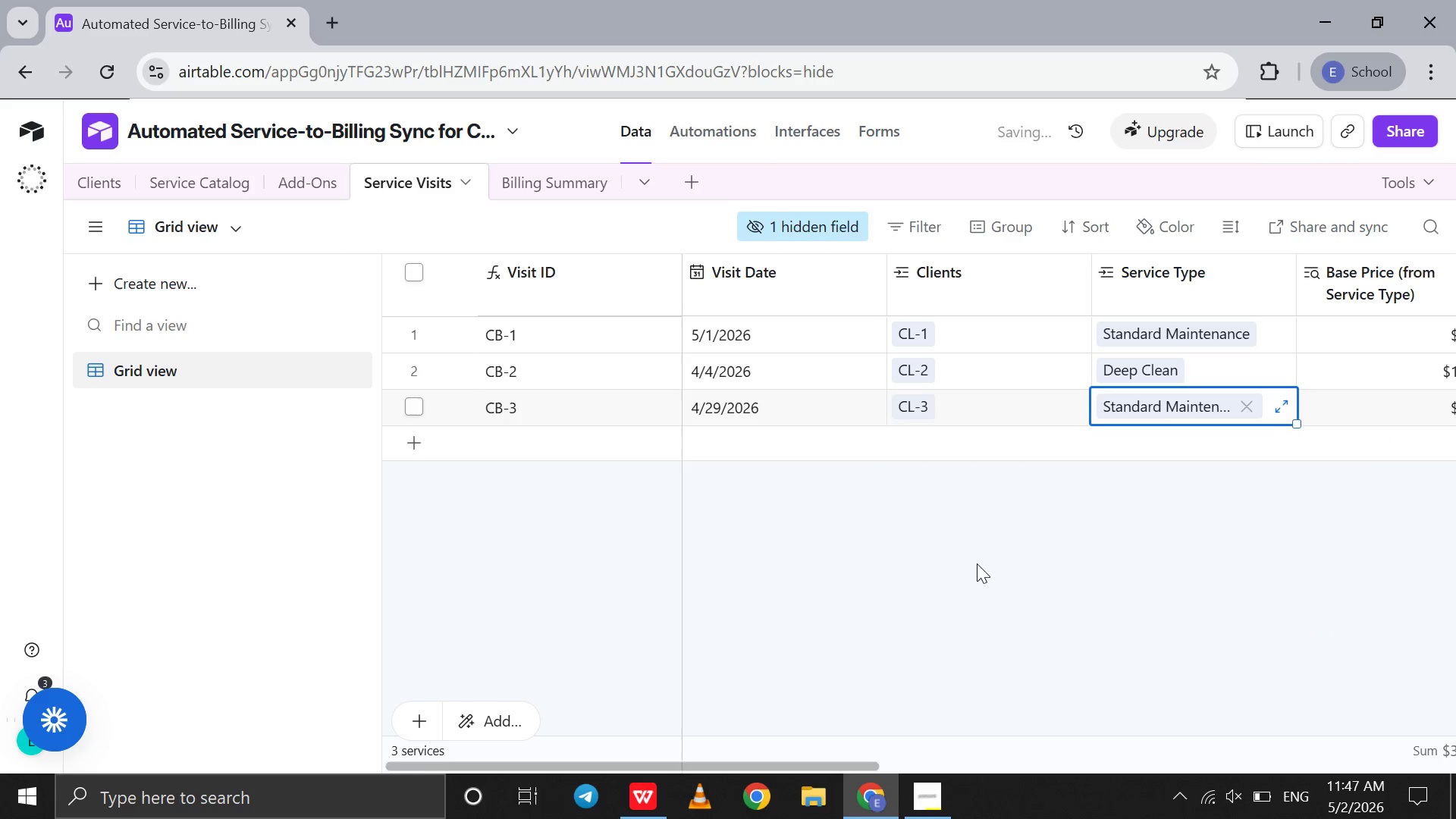 
scroll: coordinate [977, 563], scroll_direction: down, amount: 1.0
 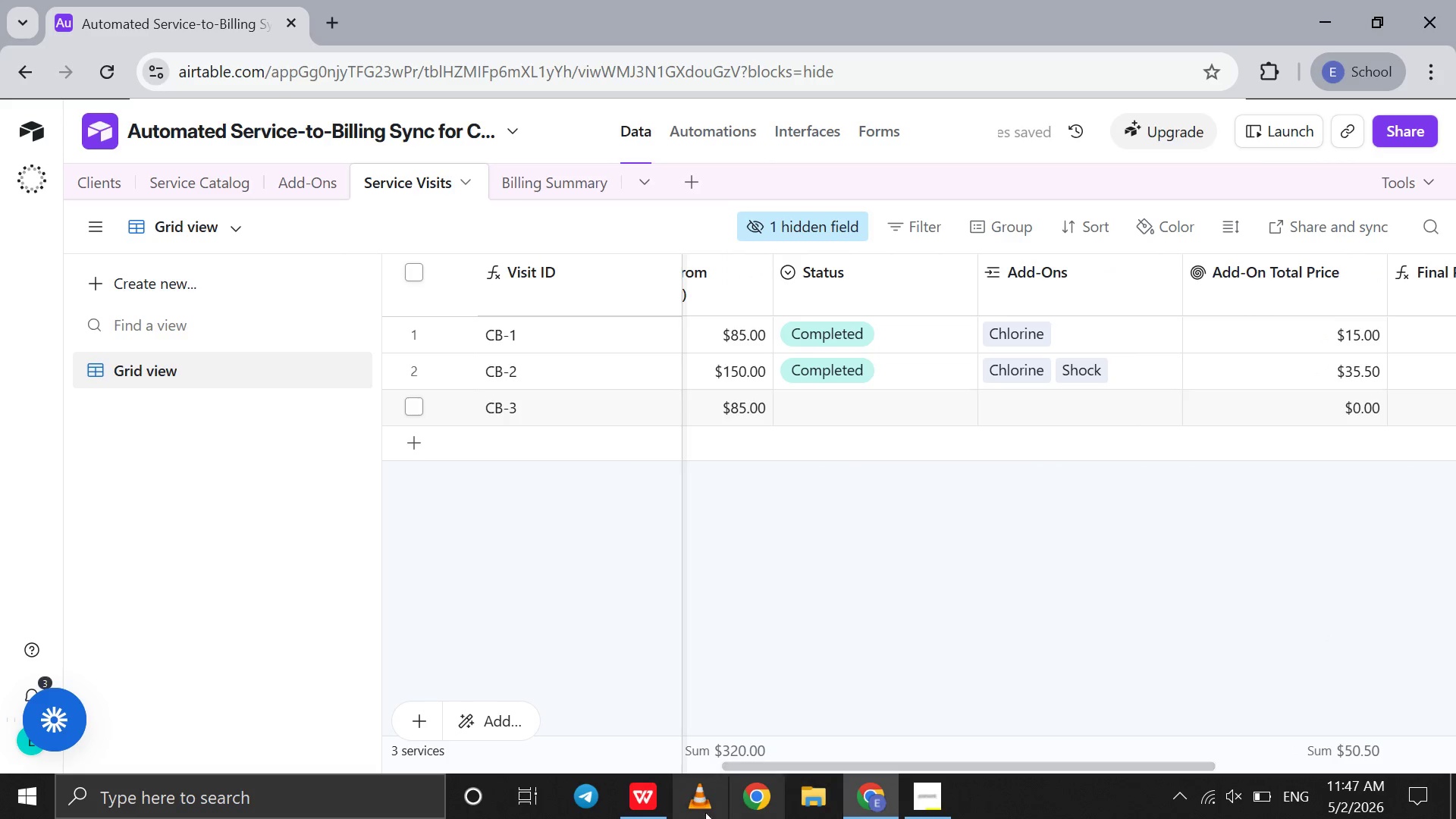 
left_click([666, 817])
 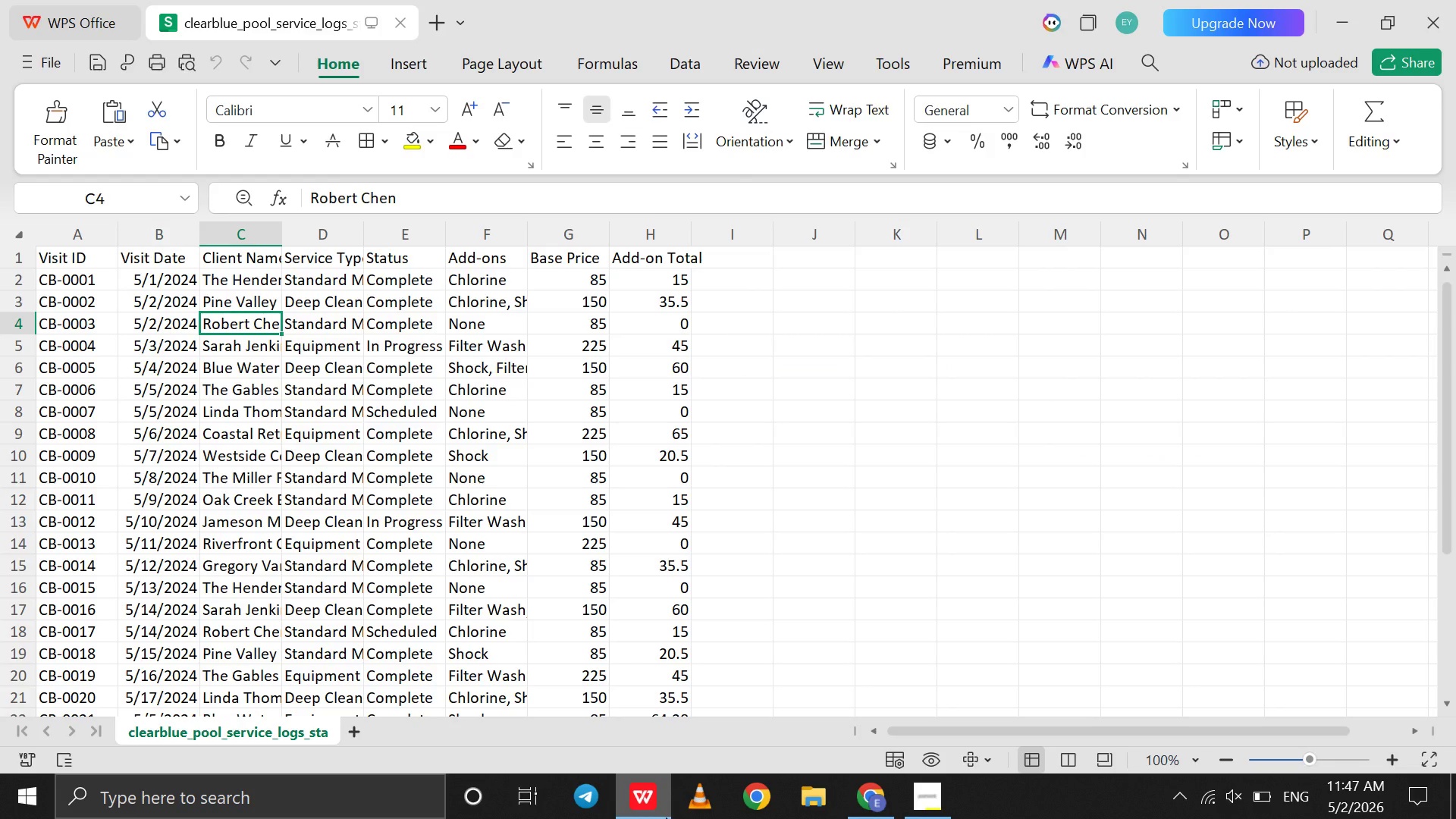 
left_click([666, 817])
 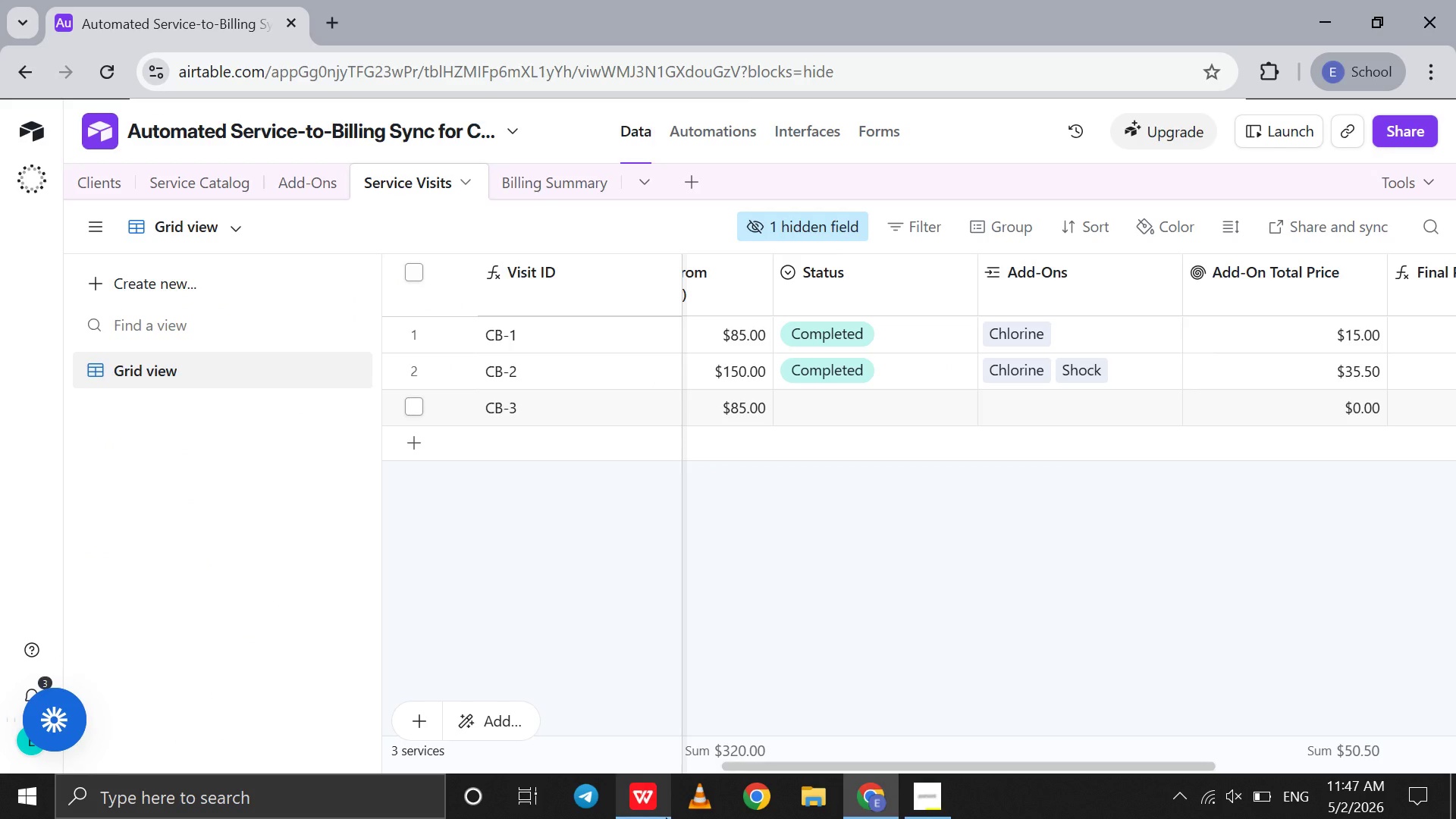 
left_click([666, 817])
 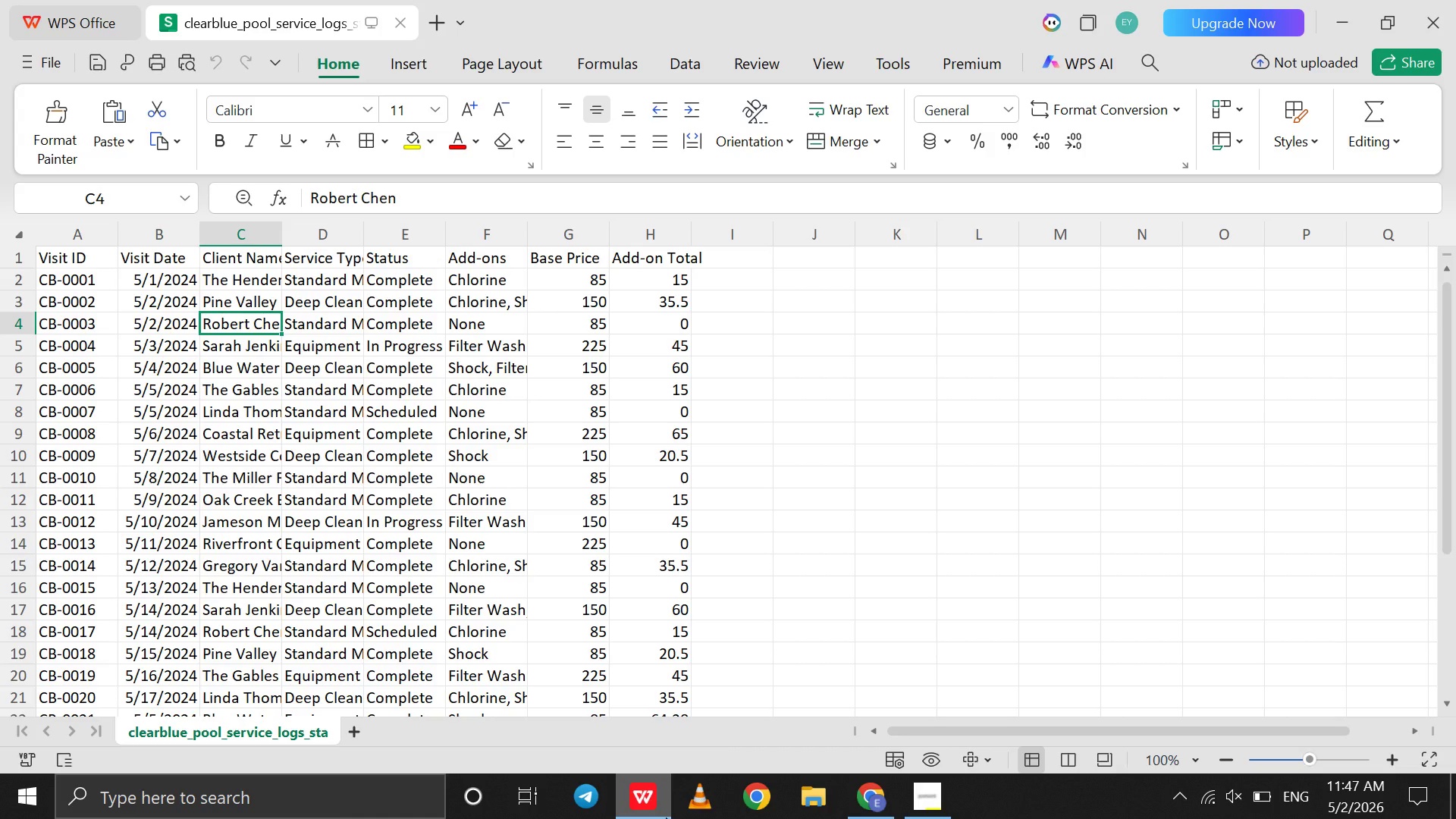 
wait(5.75)
 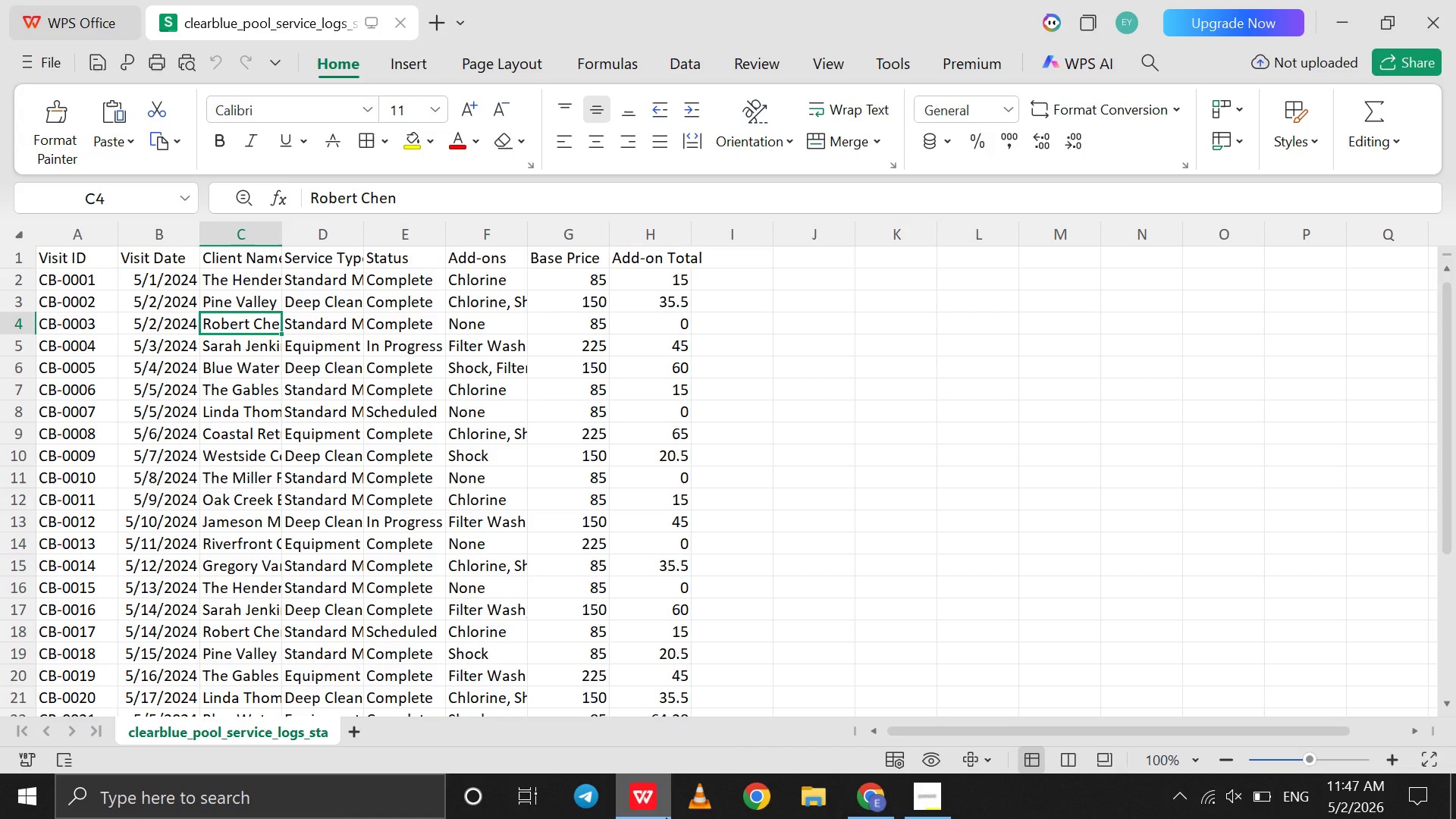 
left_click([666, 817])
 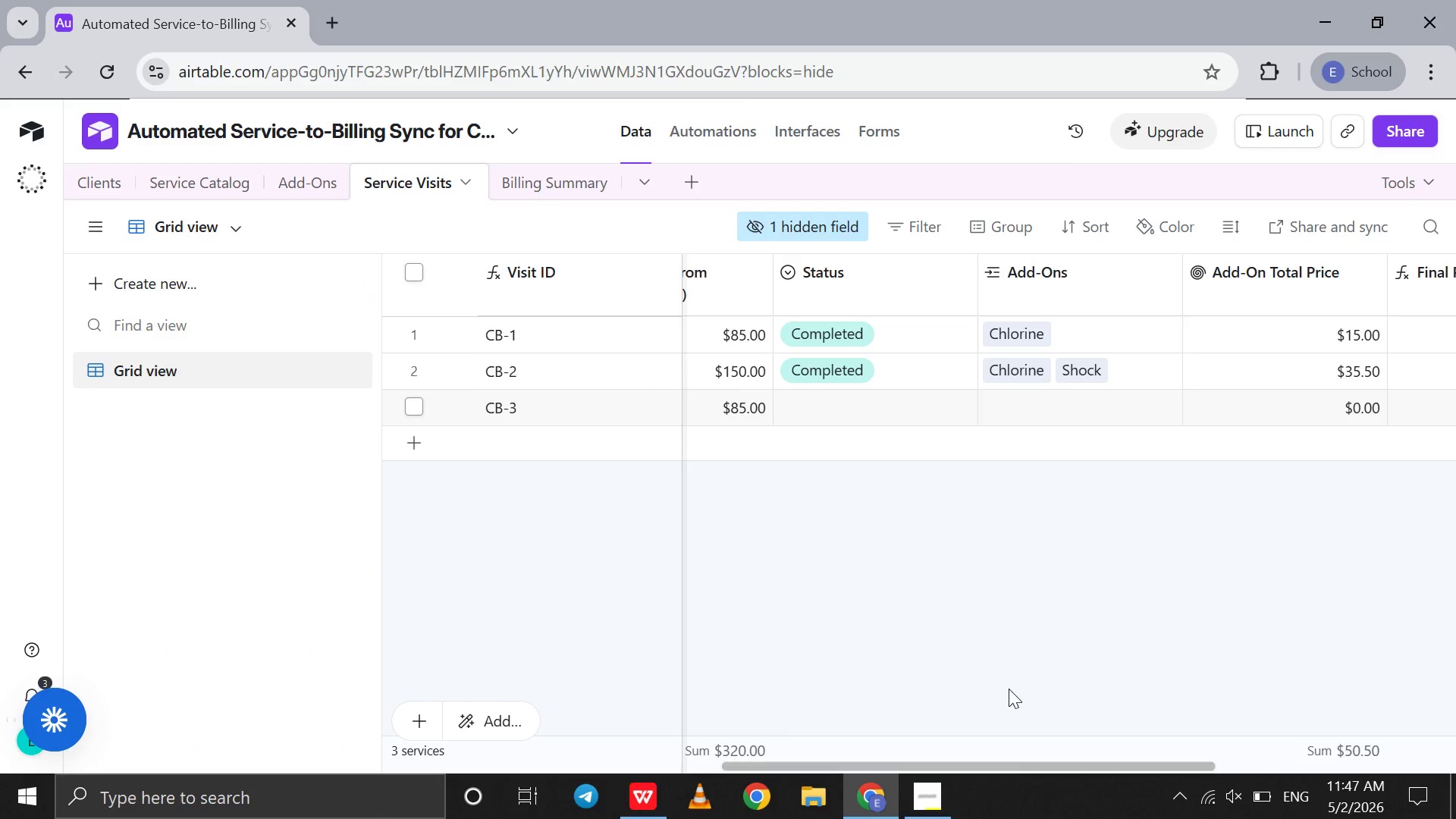 
scroll: coordinate [1009, 689], scroll_direction: down, amount: 3.0
 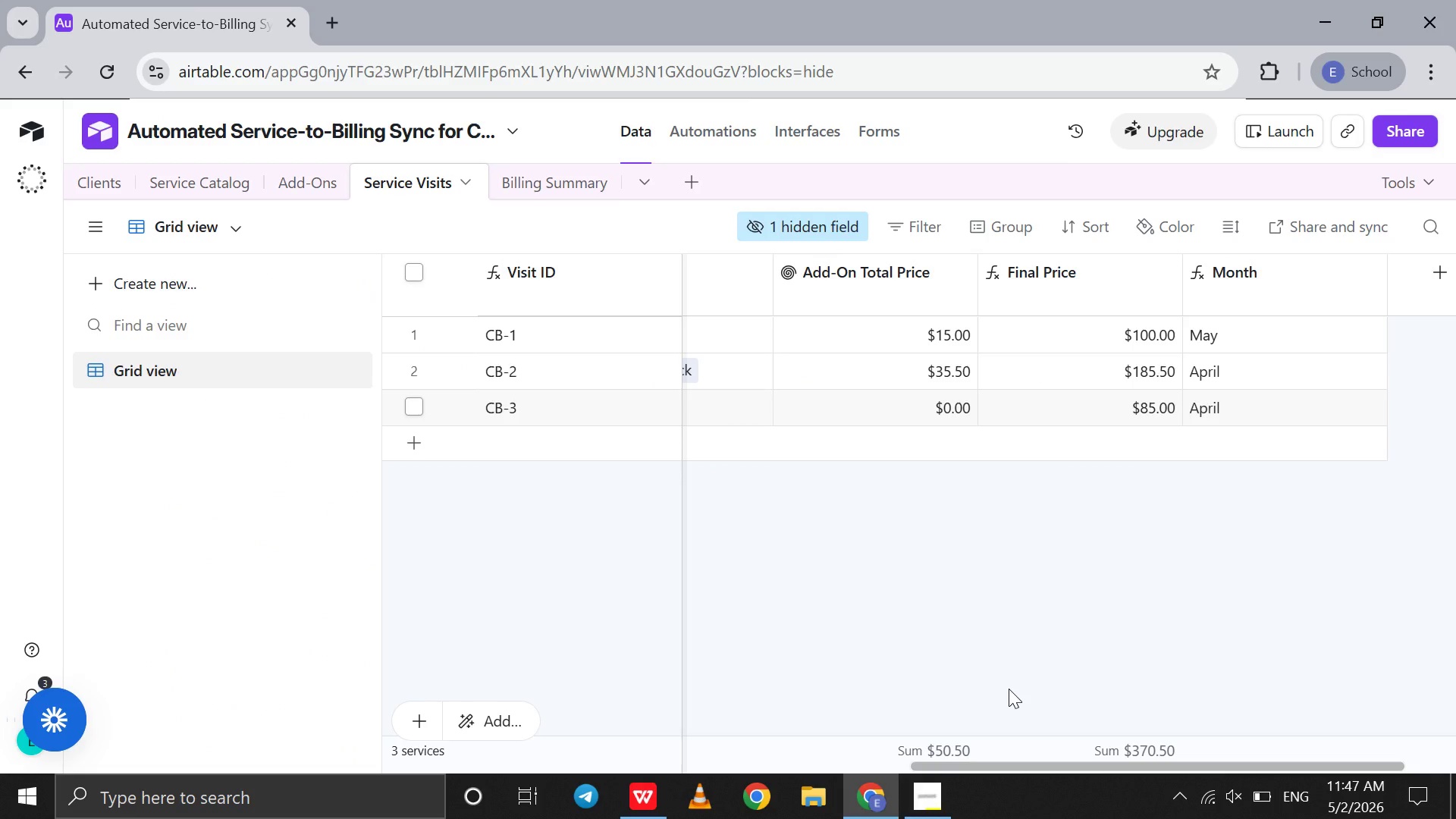 
scroll: coordinate [1009, 689], scroll_direction: none, amount: 0.0
 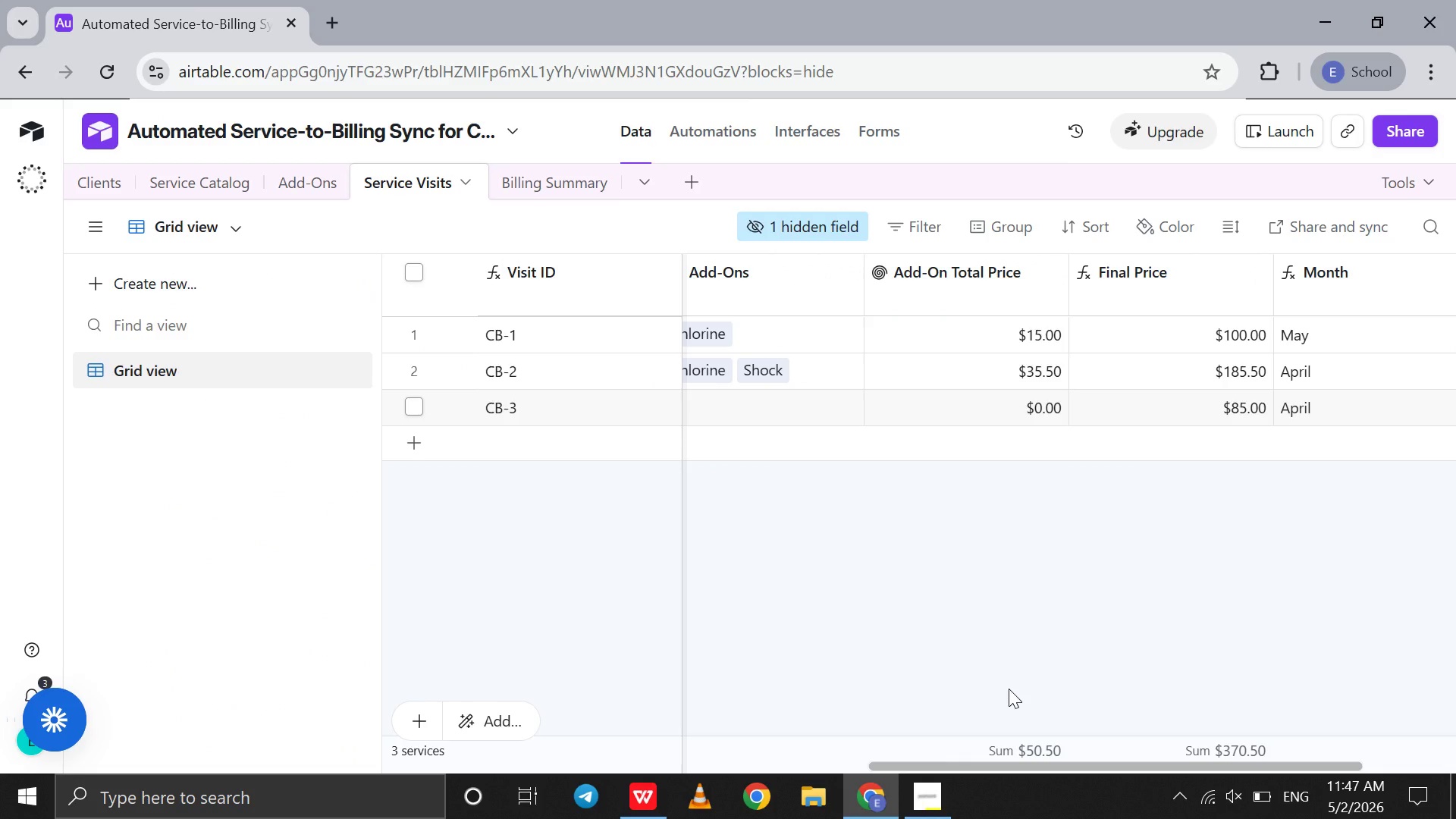 
scroll: coordinate [1009, 689], scroll_direction: up, amount: 1.0
 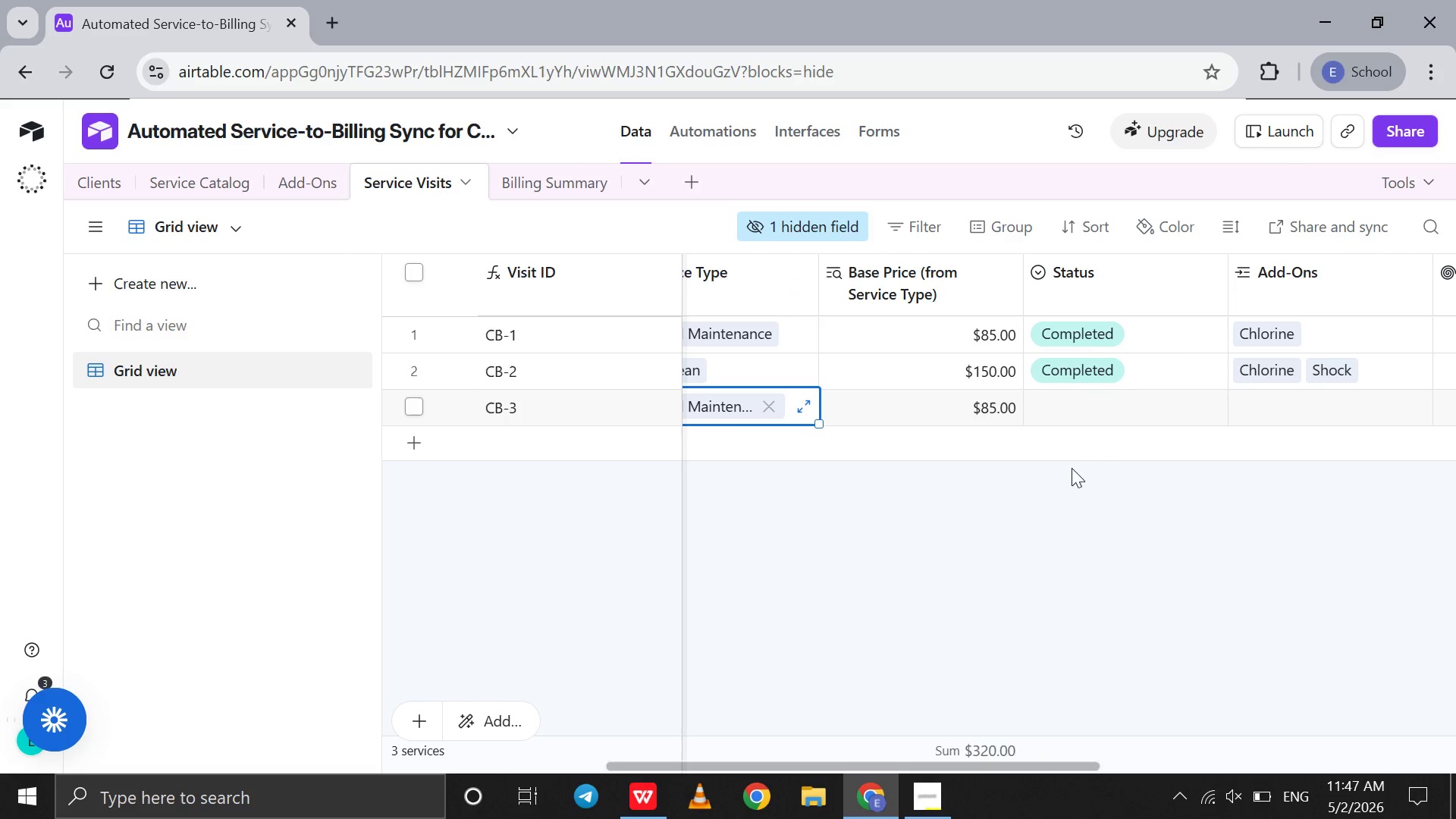 
double_click([1109, 401])
 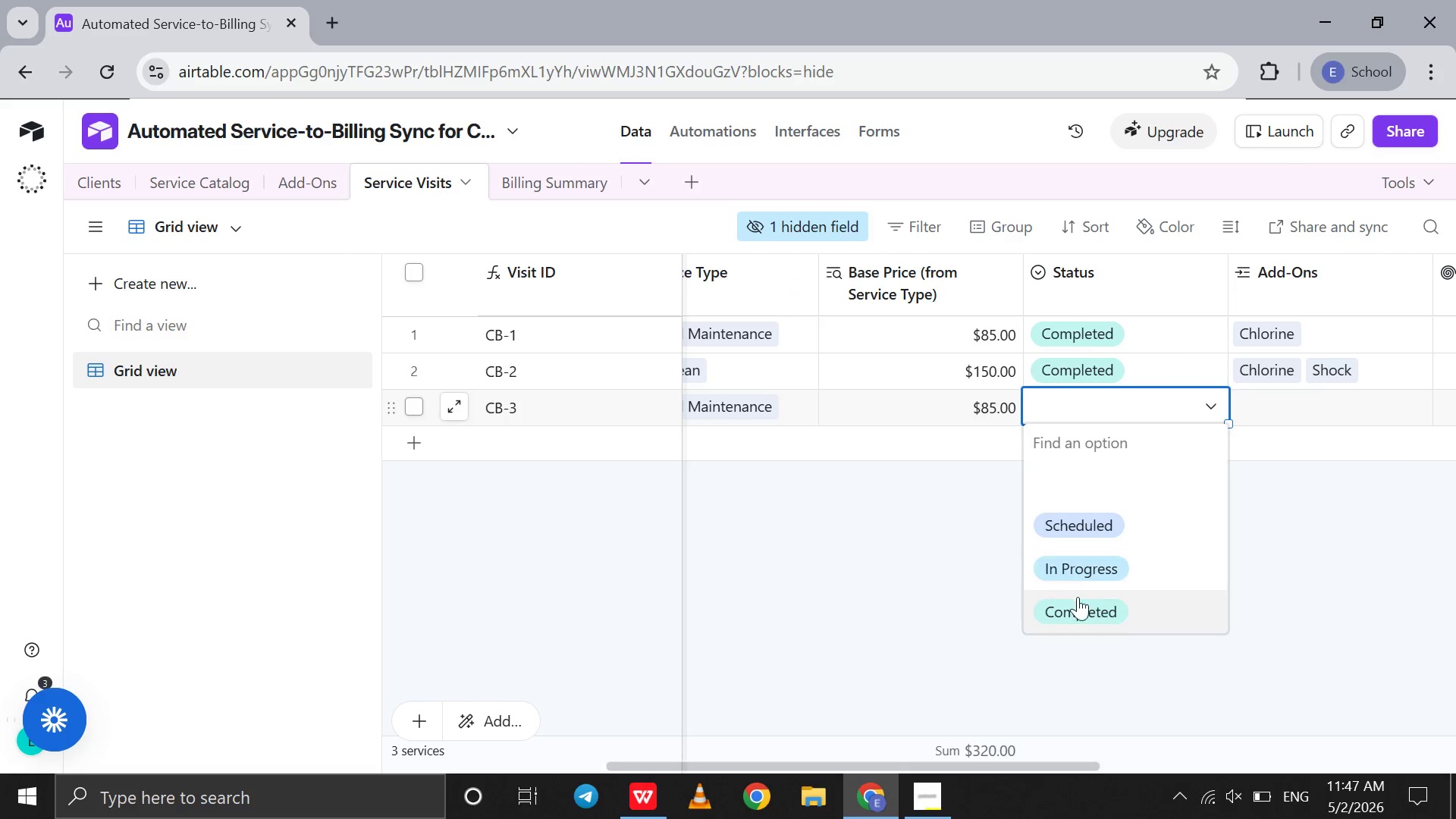 
left_click([1072, 604])
 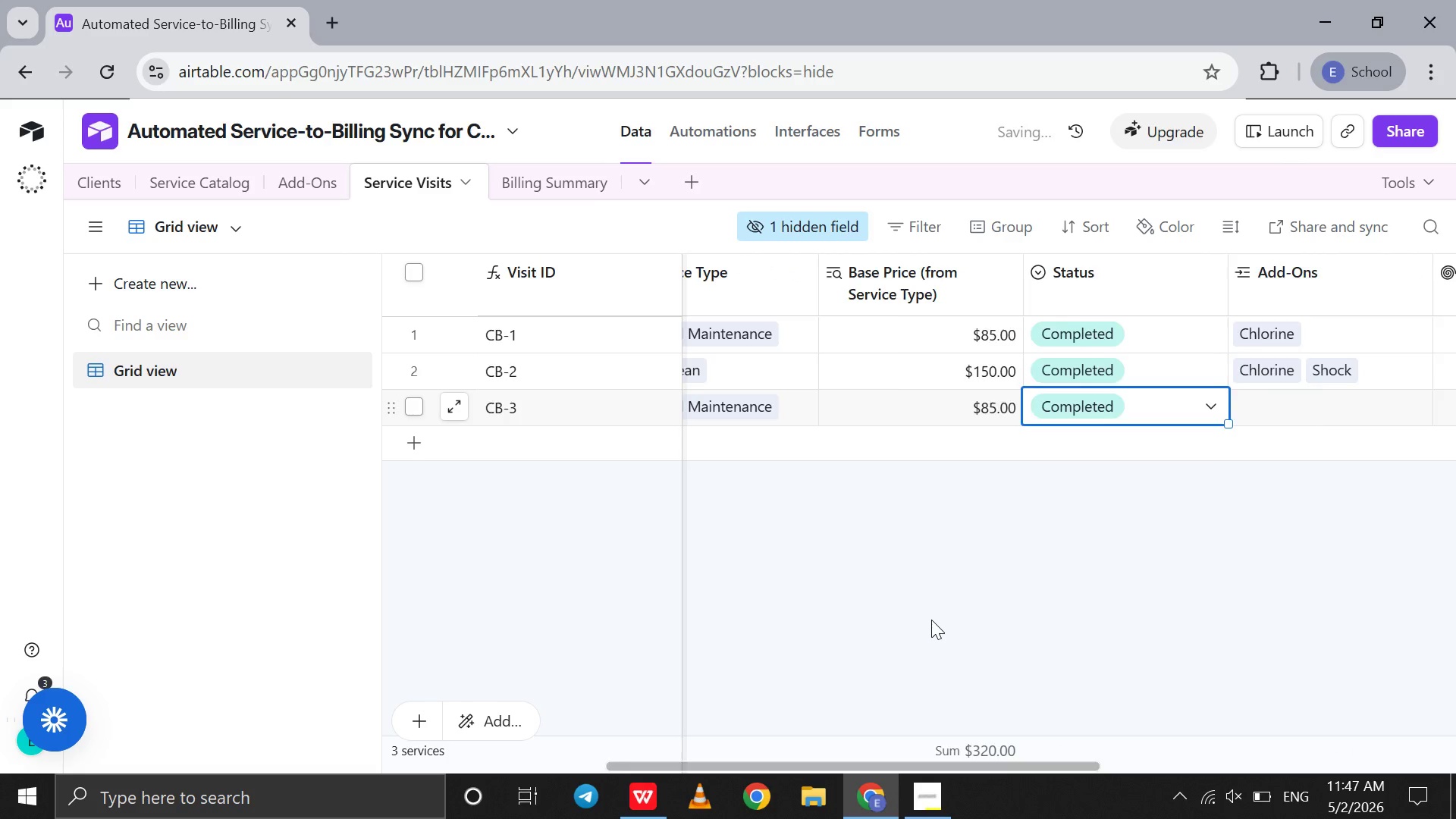 
scroll: coordinate [931, 620], scroll_direction: up, amount: 23.0
 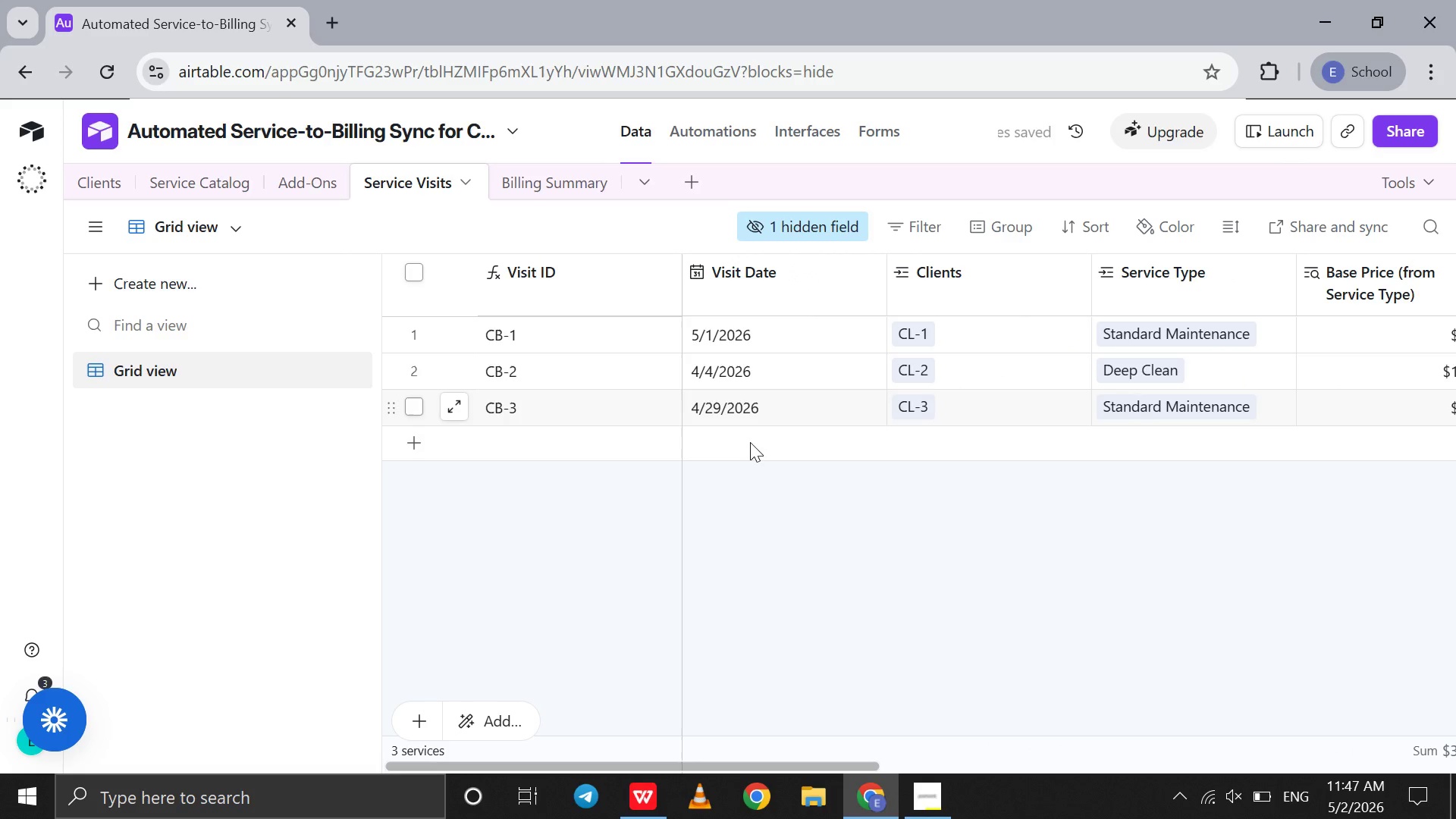 
double_click([750, 442])
 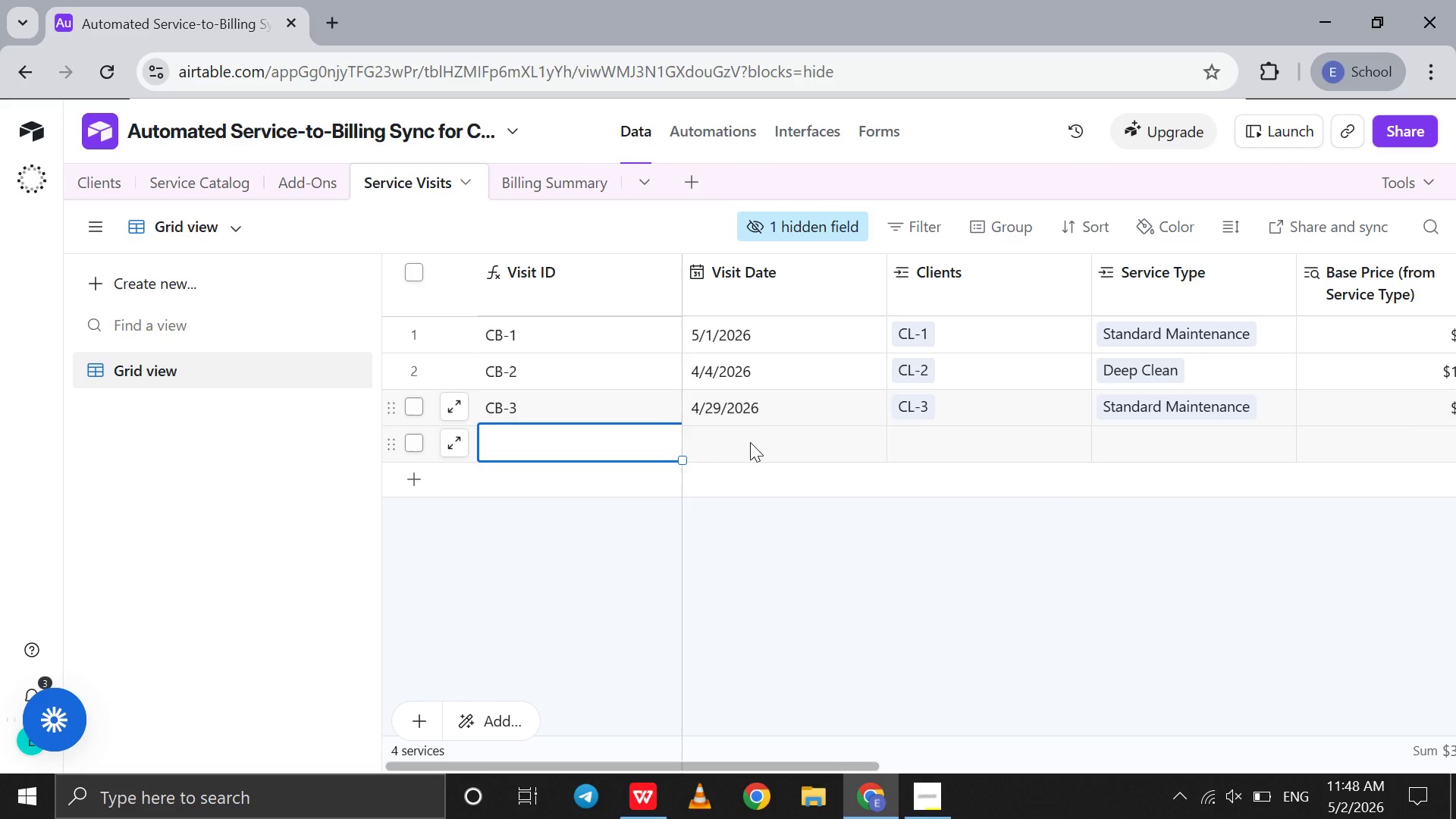 
wait(65.24)
 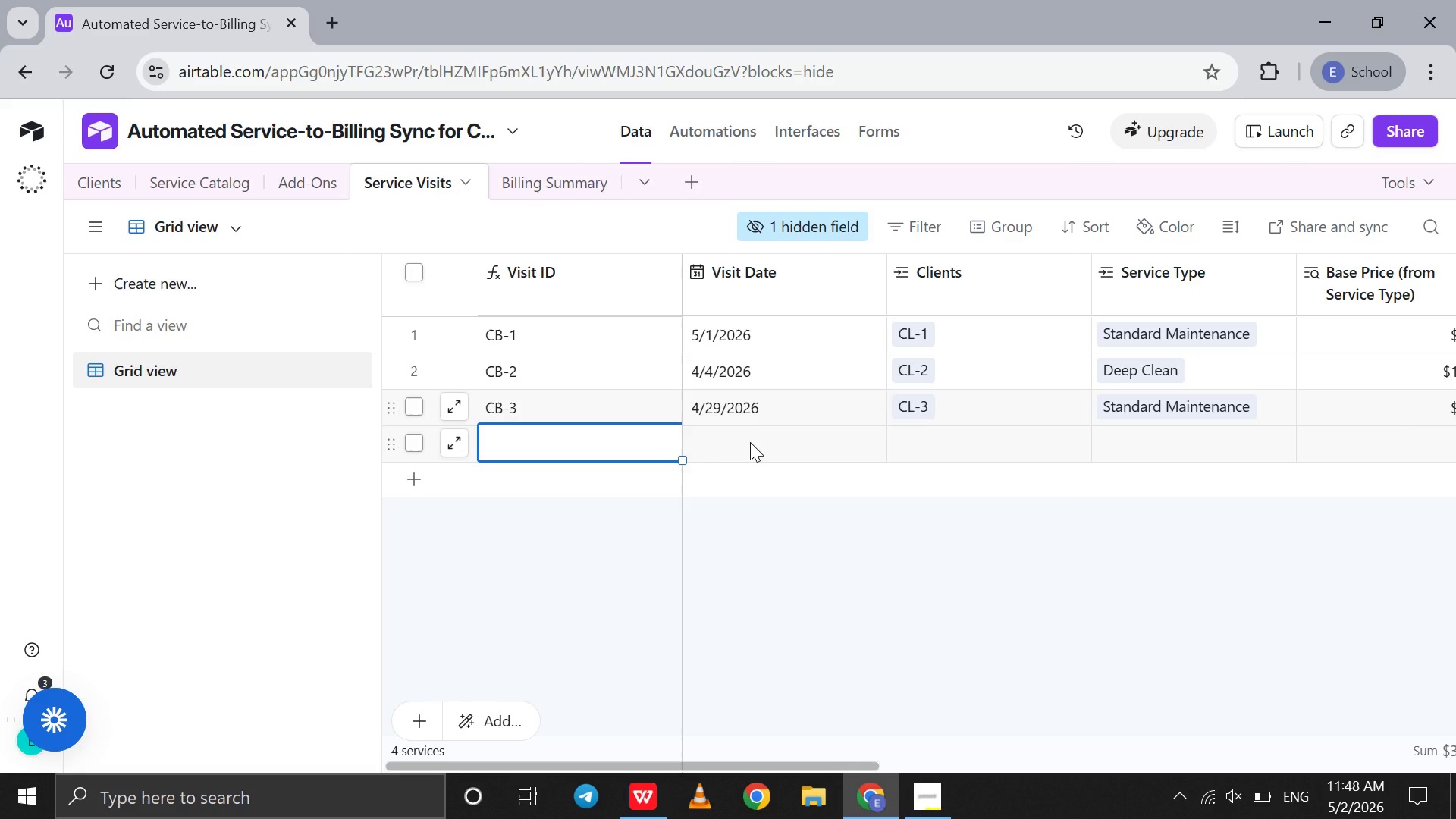 
left_click([736, 445])
 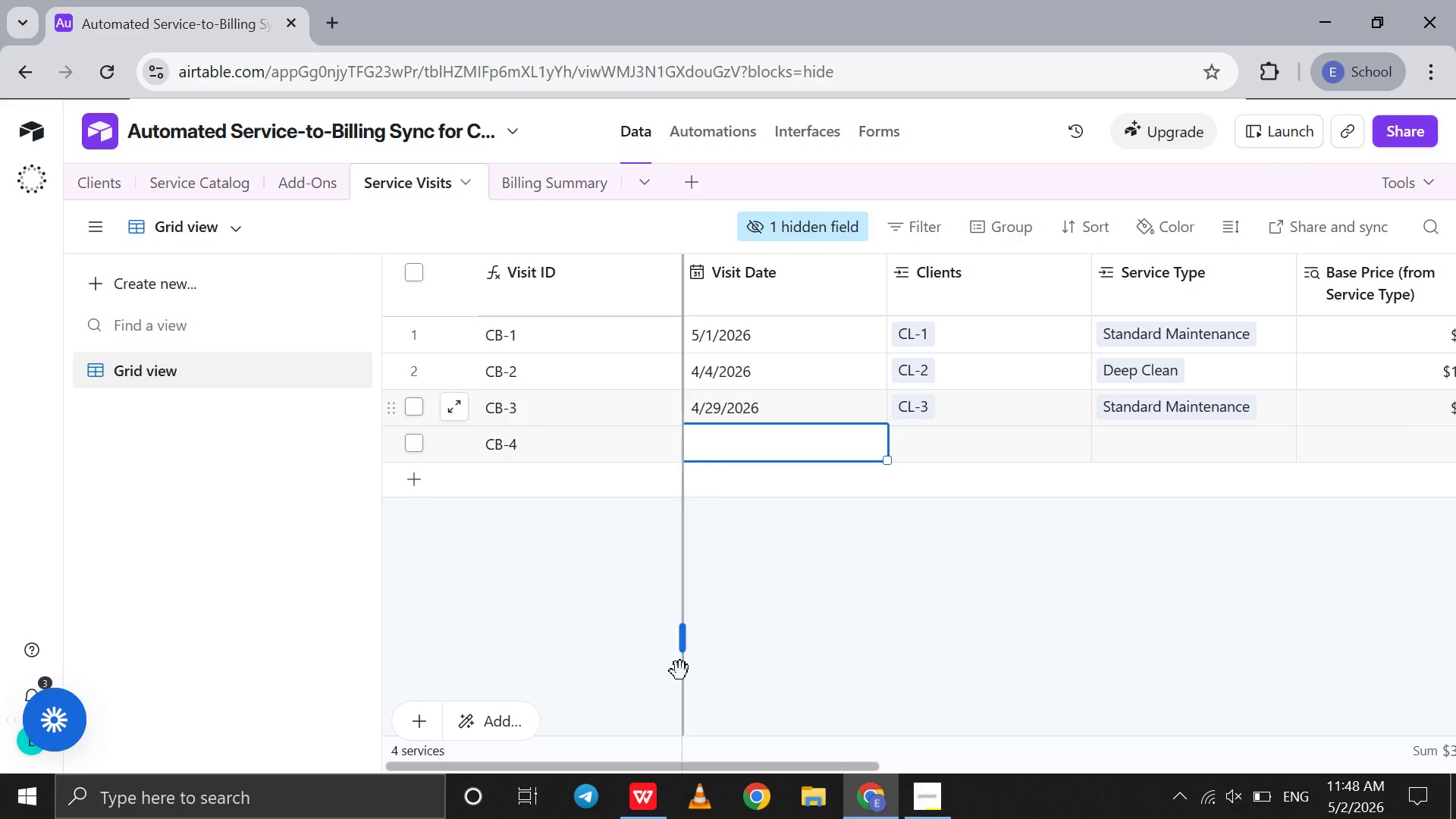 
left_click([649, 805])
 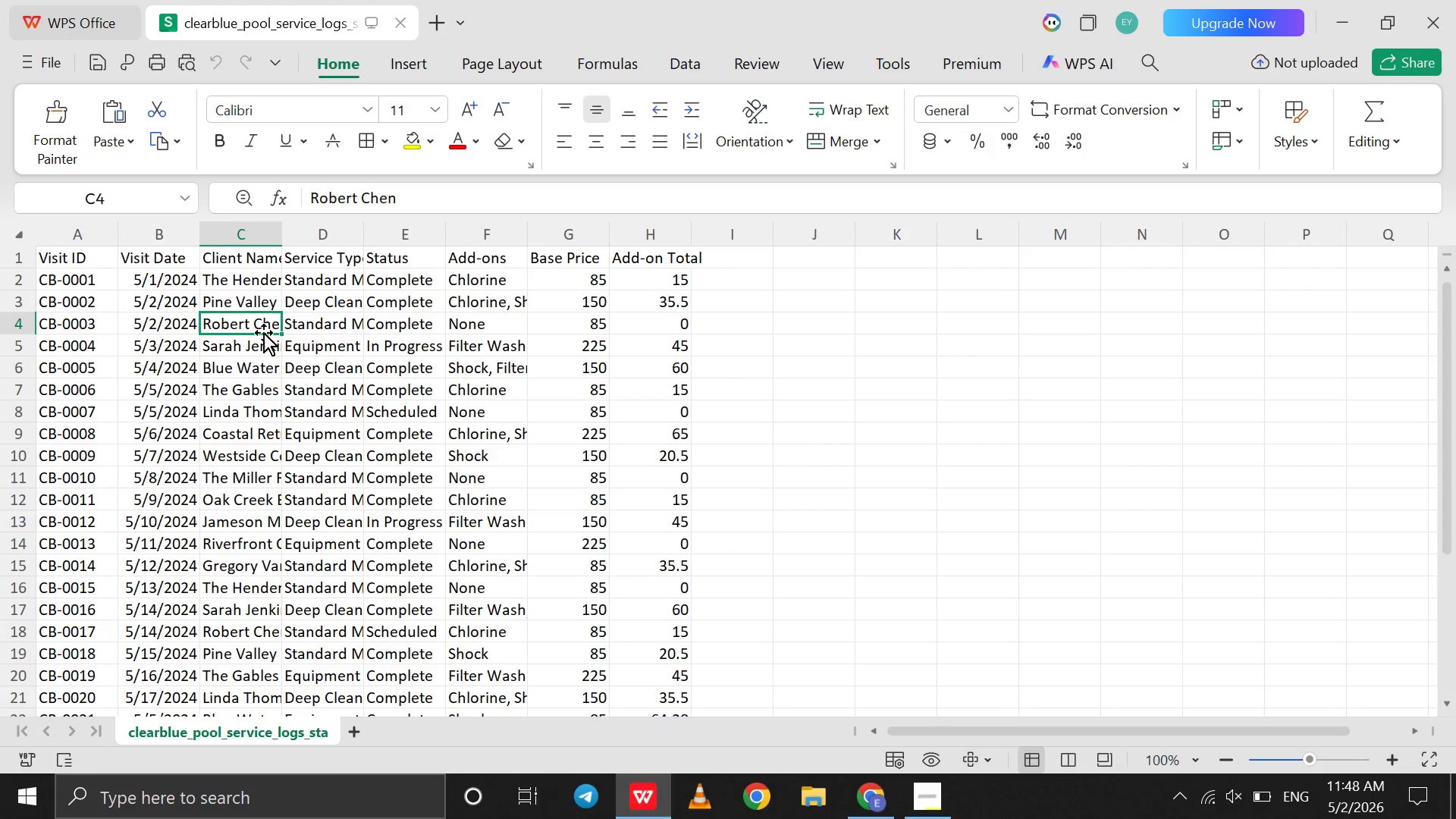 
left_click([242, 348])
 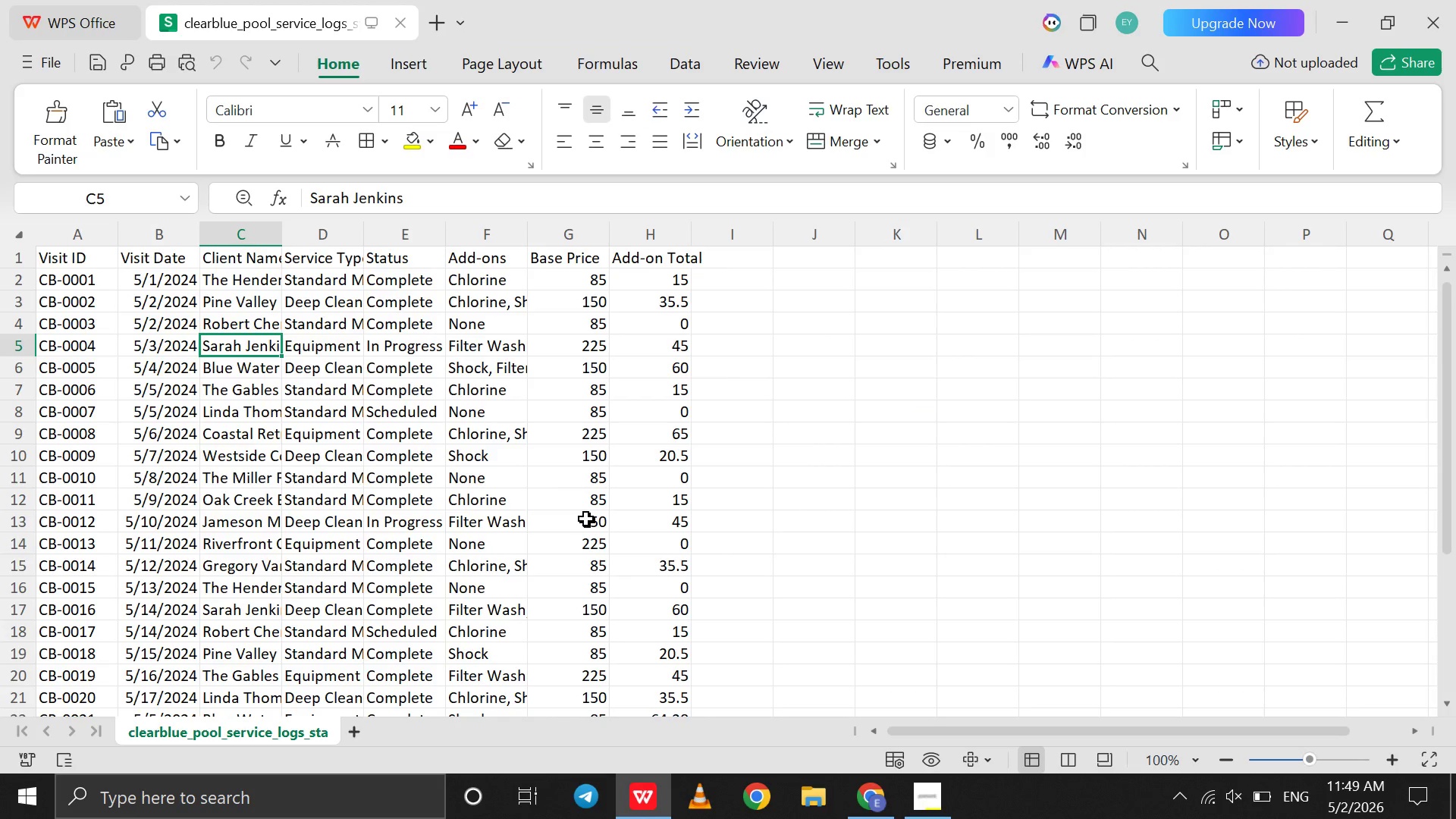 
left_click([874, 818])
 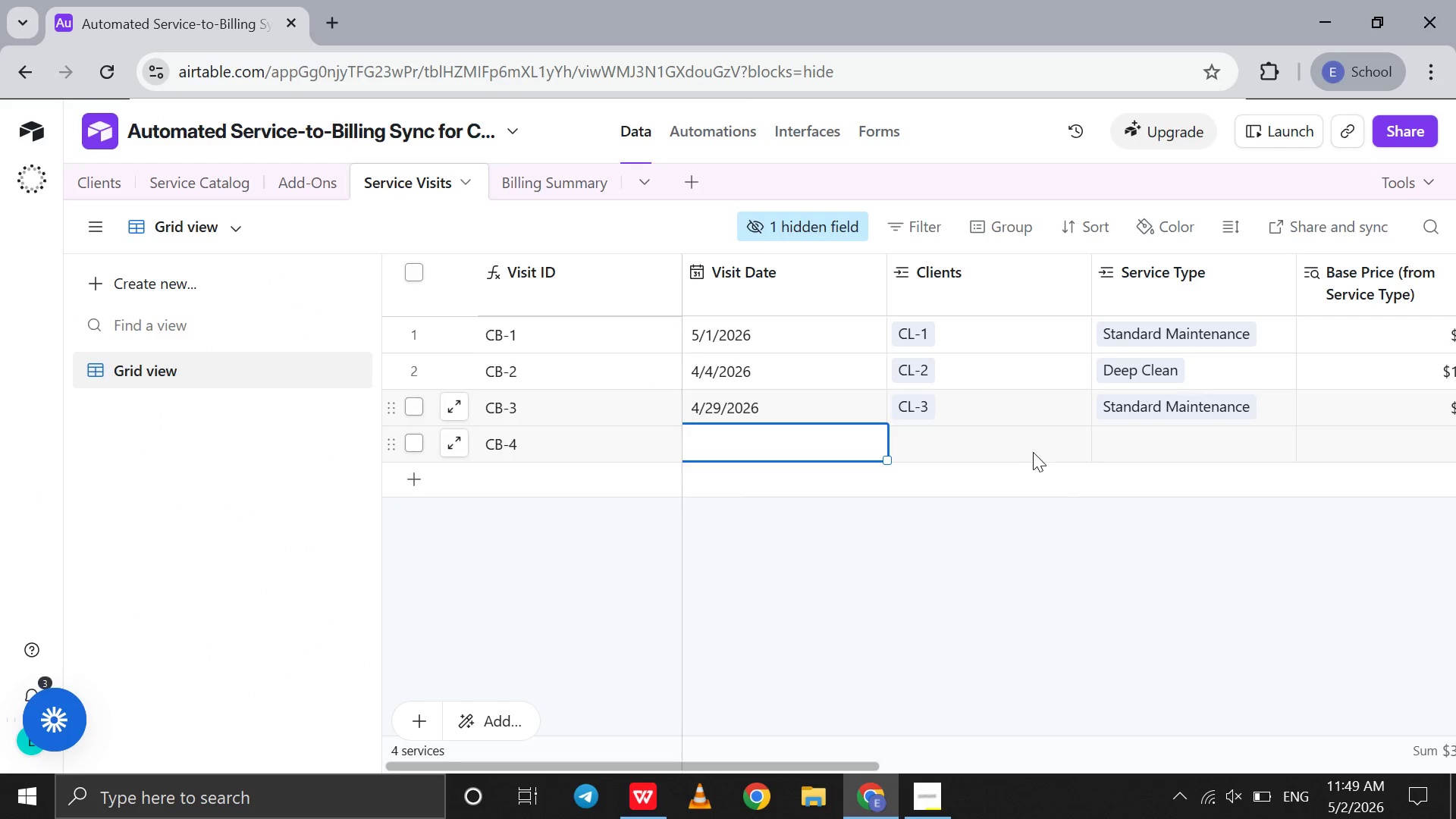 
left_click([962, 438])
 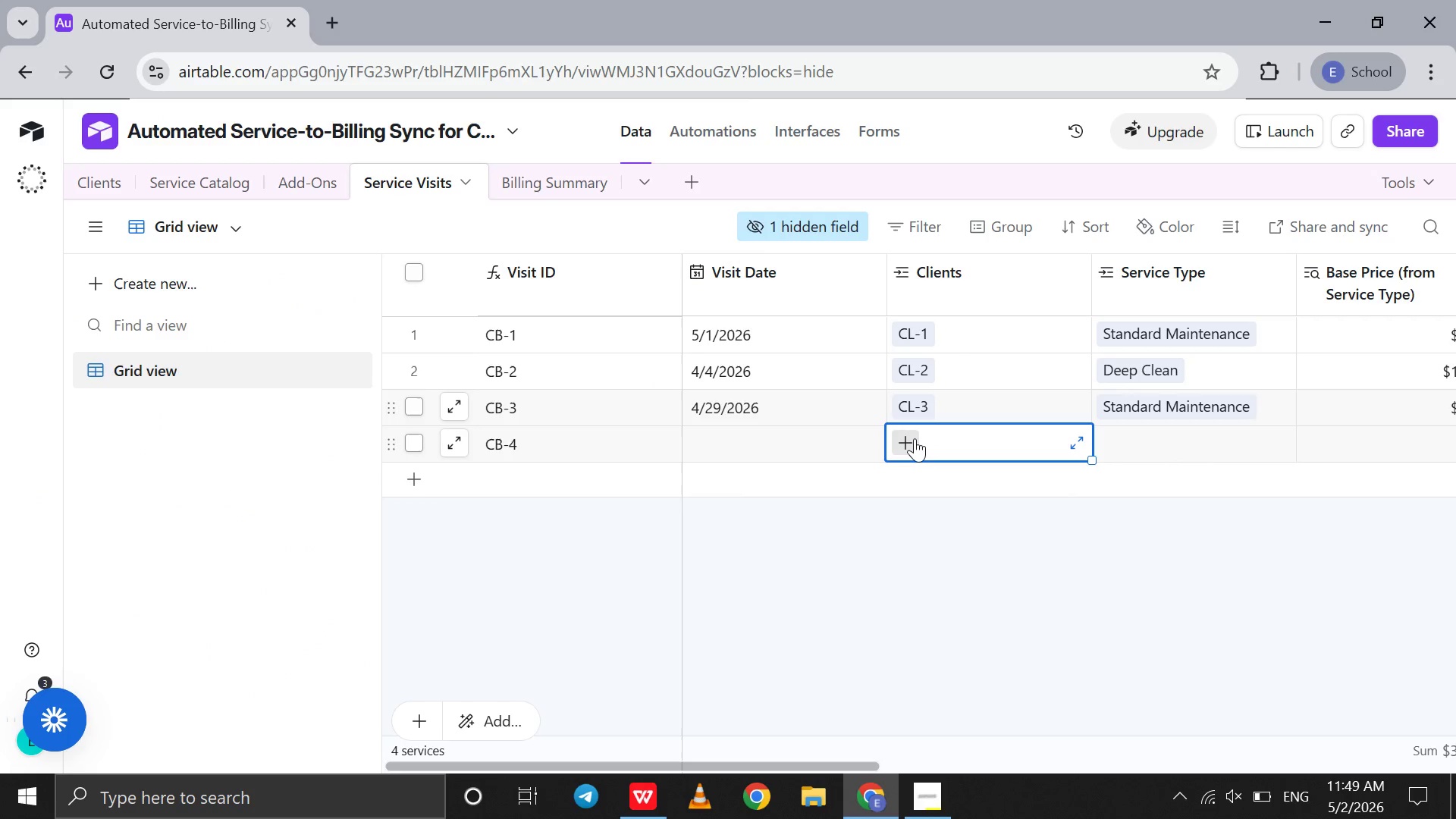 
left_click([915, 438])
 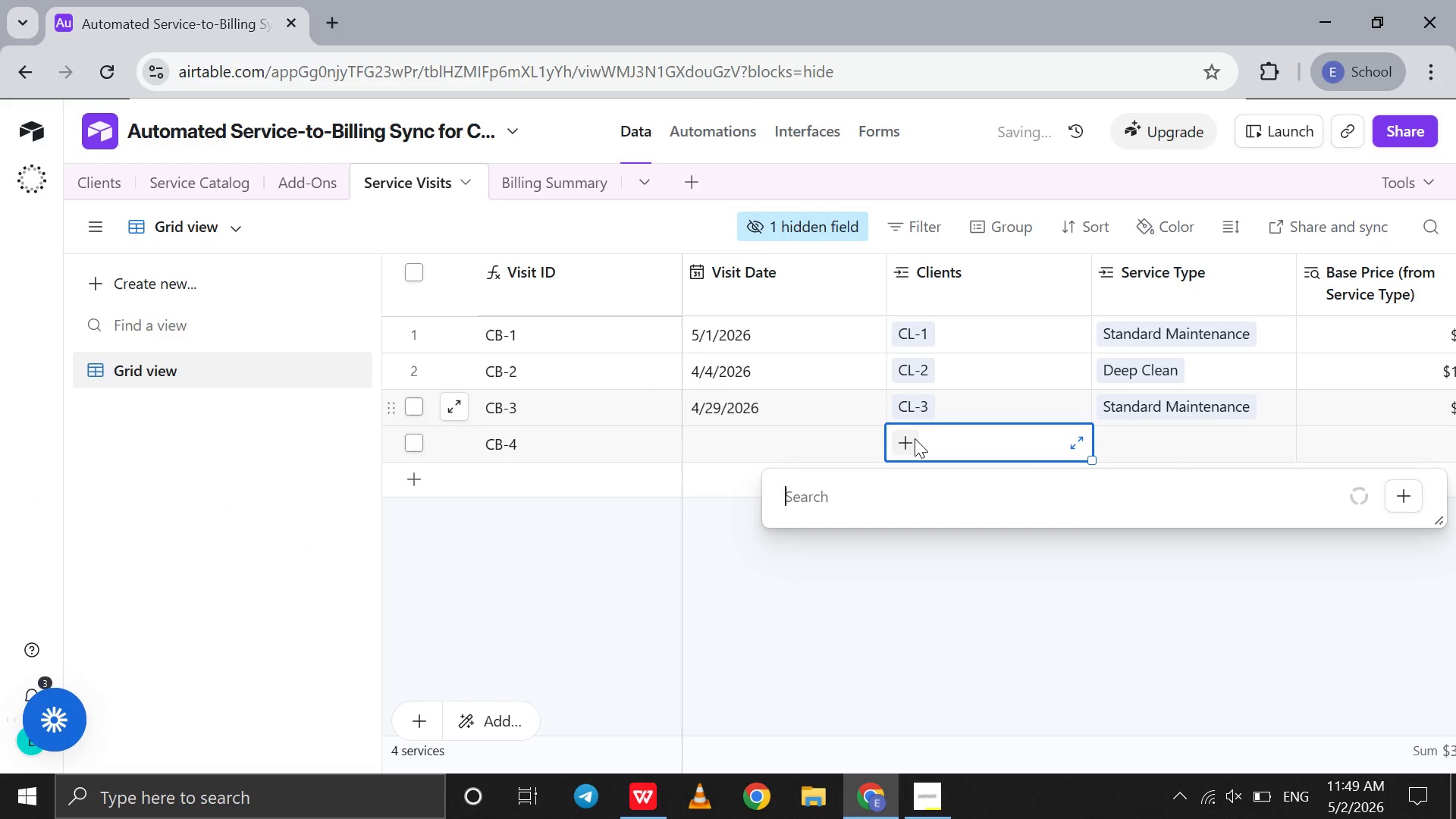 
type(sa)
key(Backspace)
key(Backspace)
type(sa)
 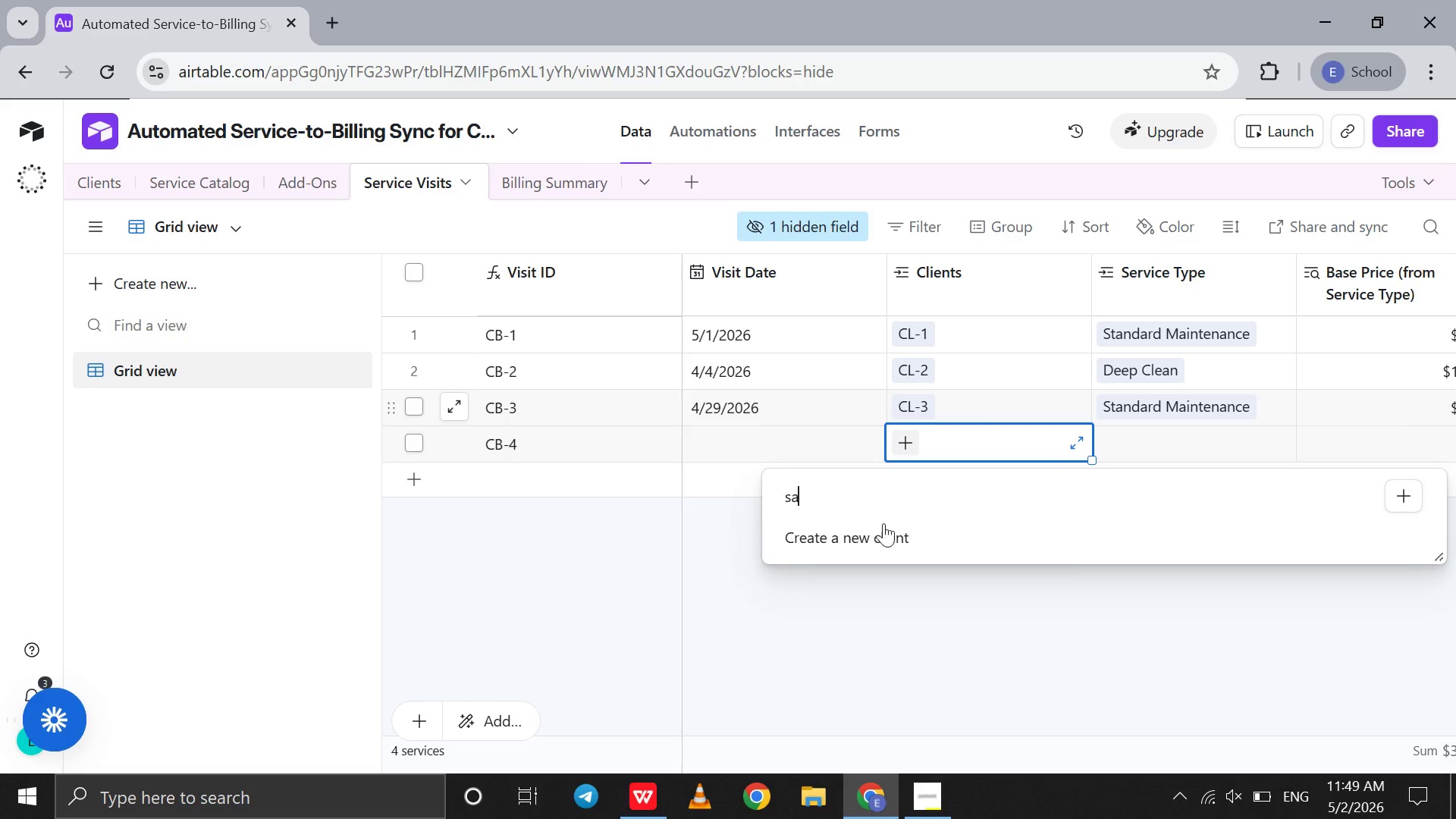 
left_click([883, 535])
 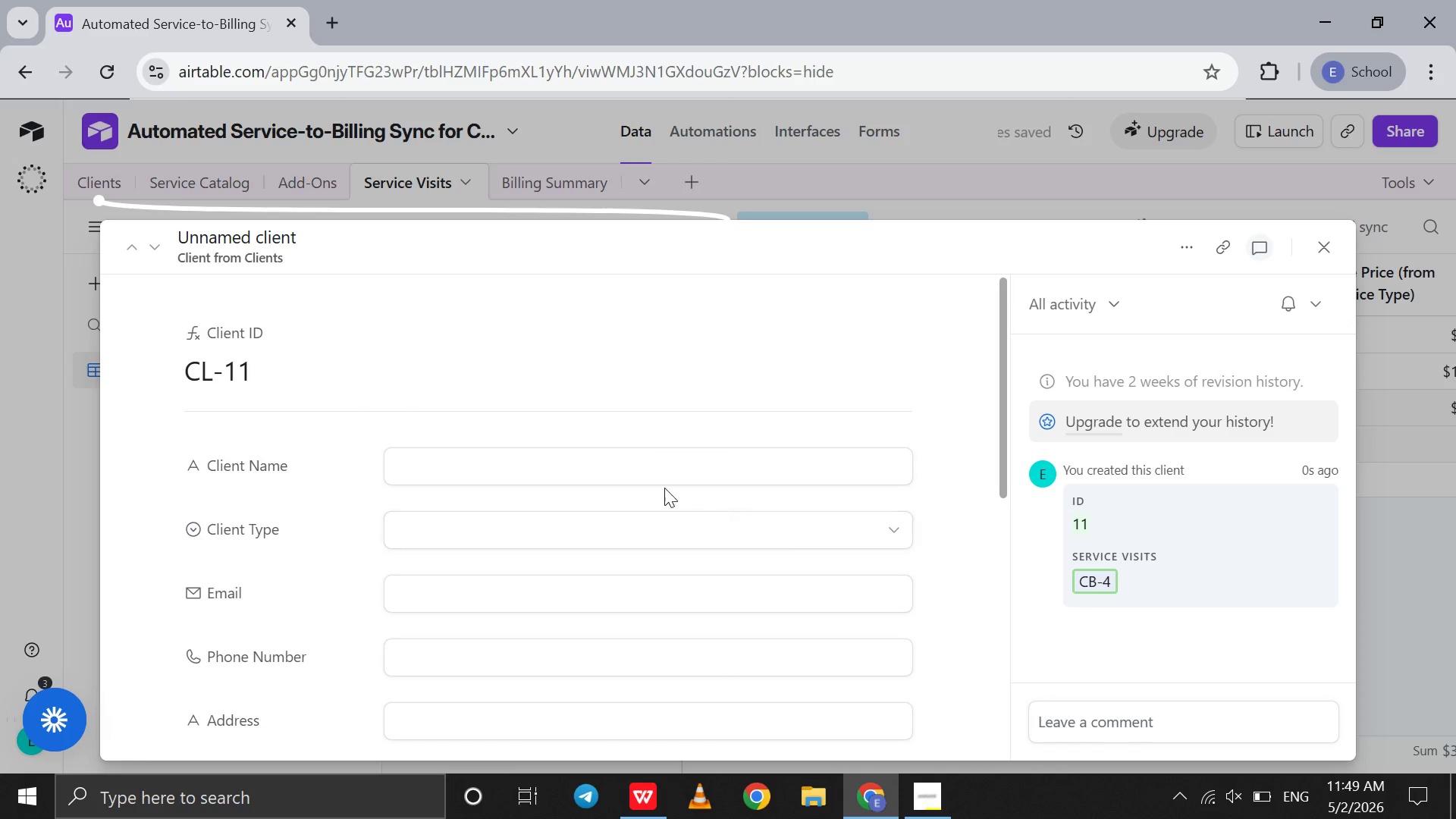 
left_click([603, 471])
 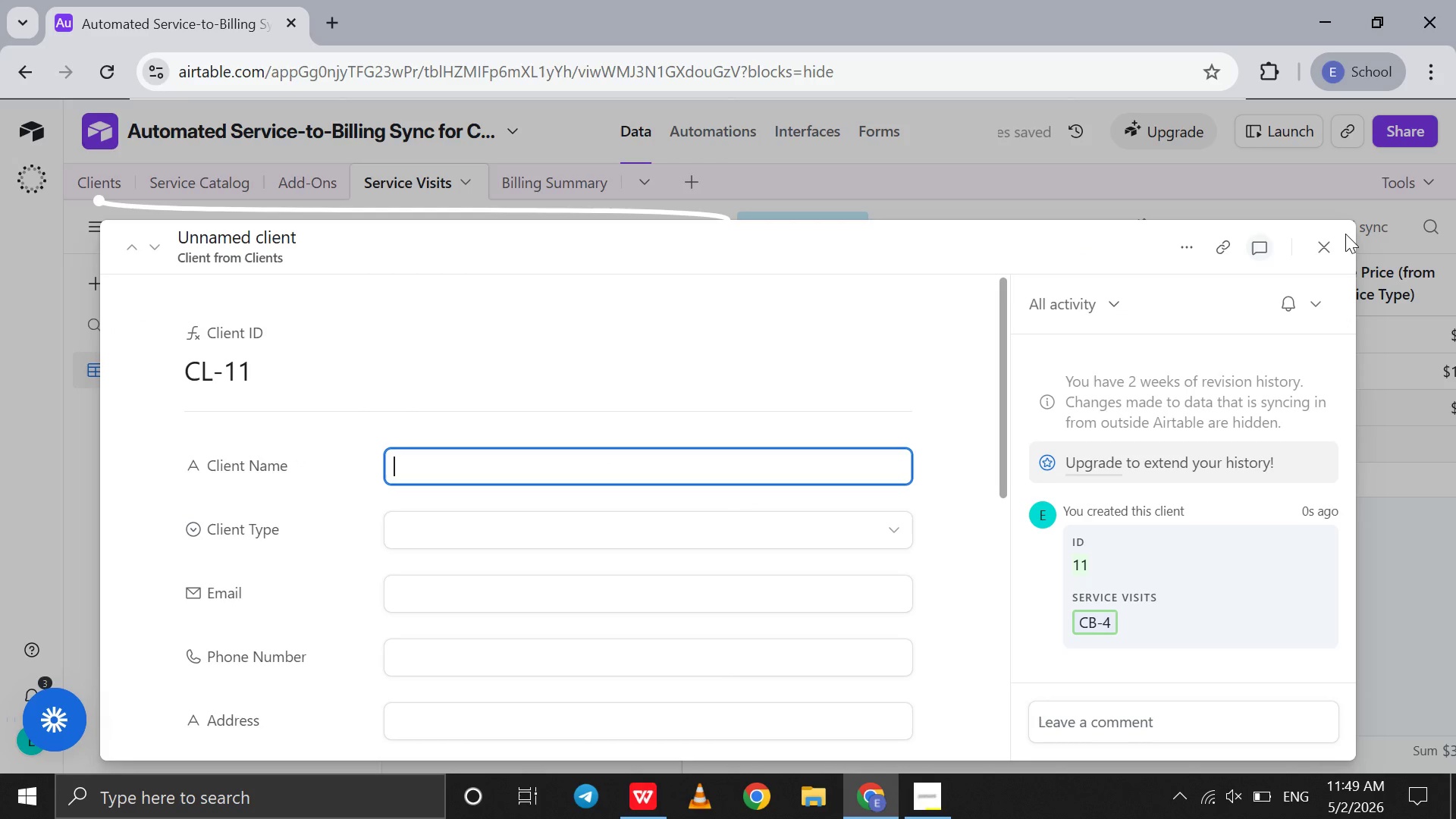 
left_click([1341, 236])
 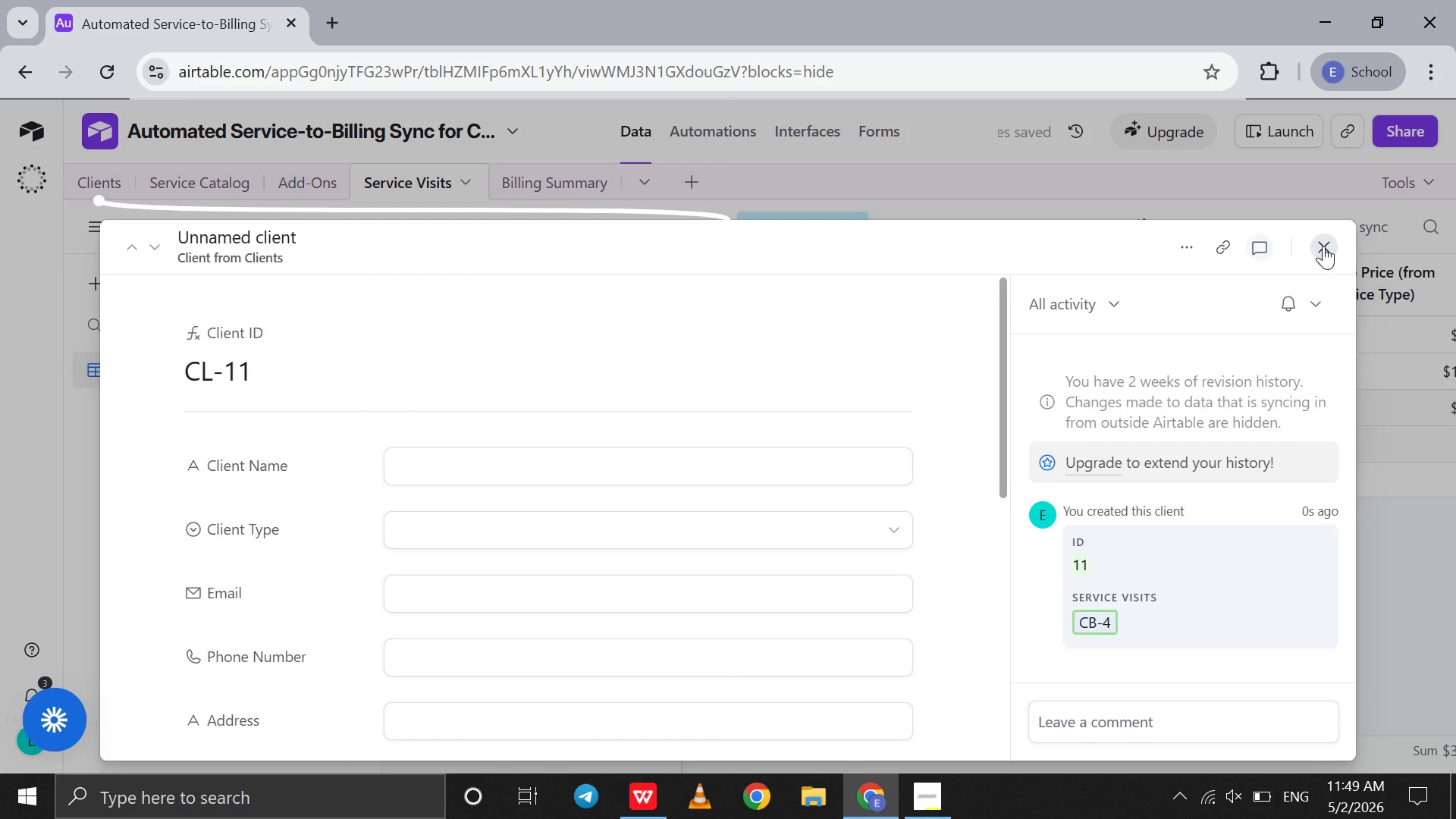 
left_click([1323, 246])
 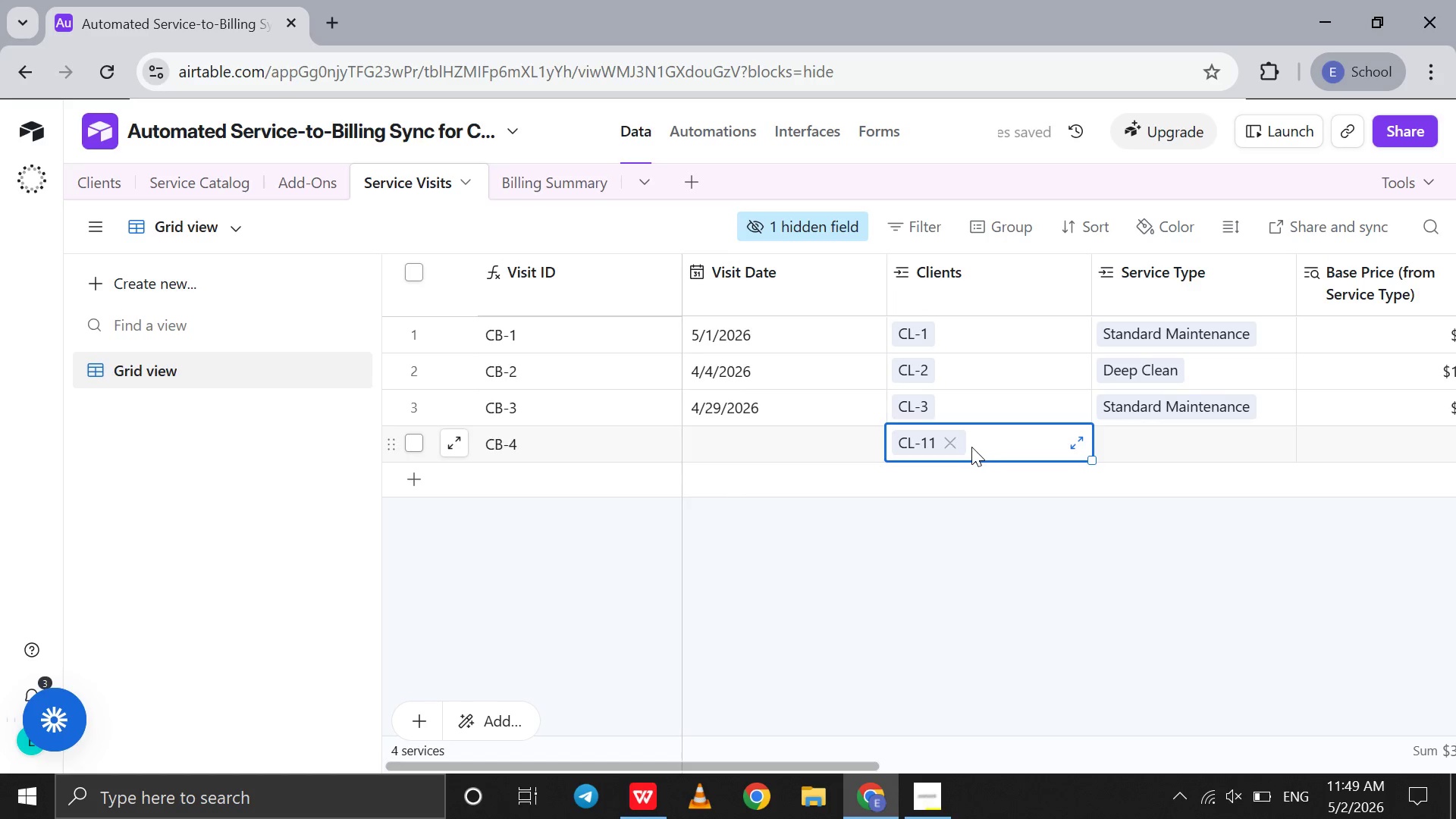 
left_click([952, 444])
 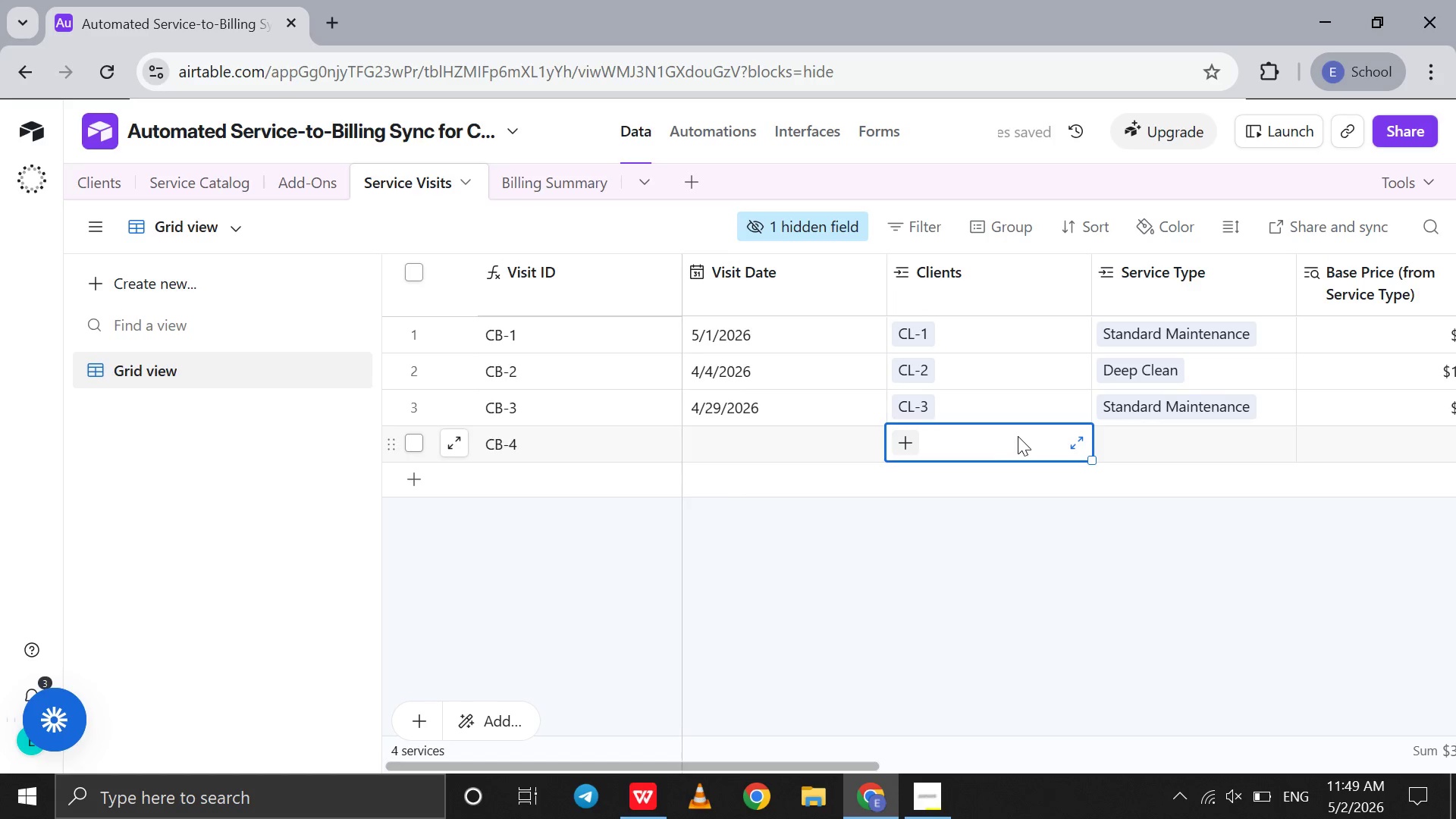 
scroll: coordinate [1018, 436], scroll_direction: down, amount: 2.0
 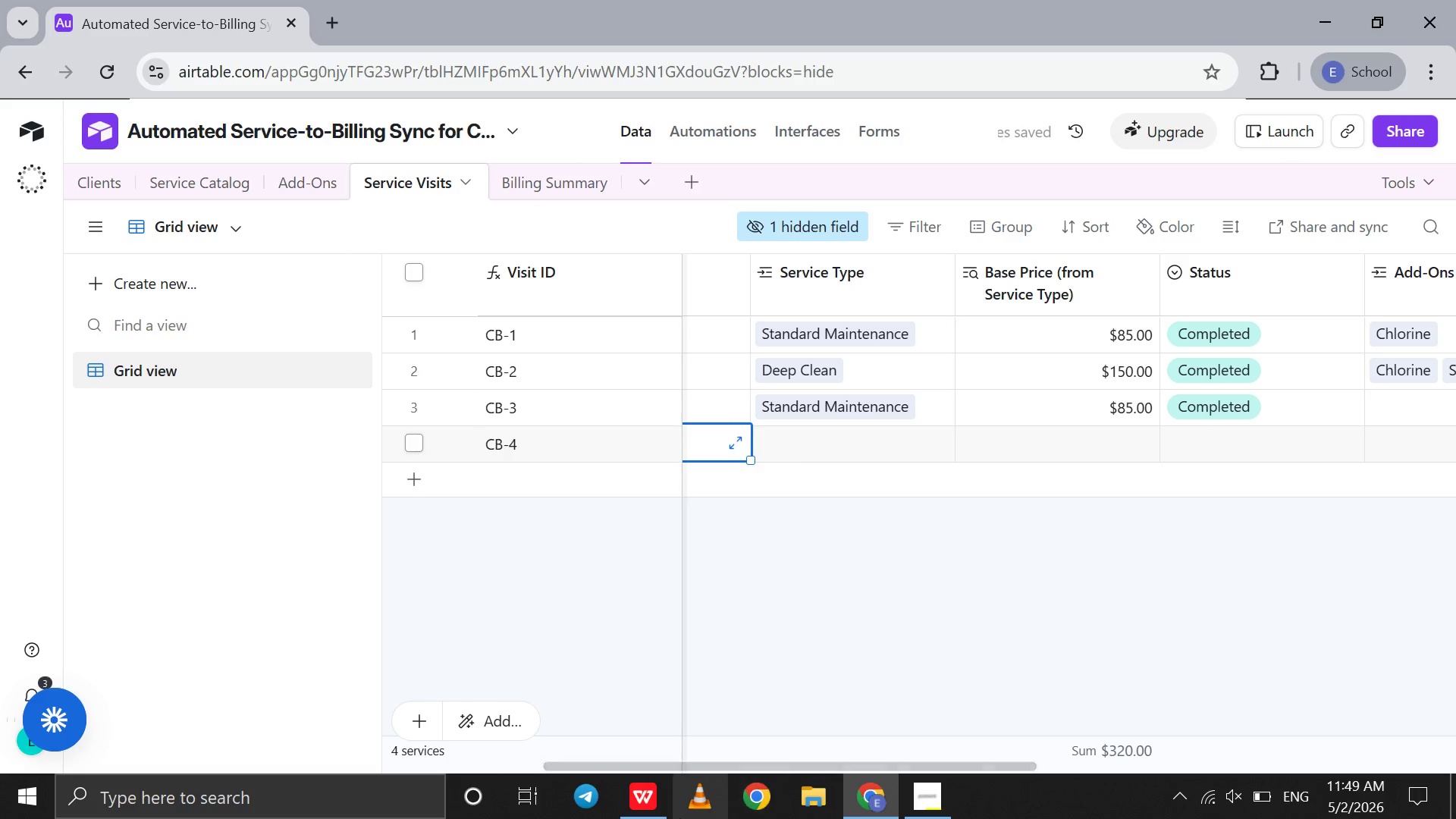 
left_click([651, 809])
 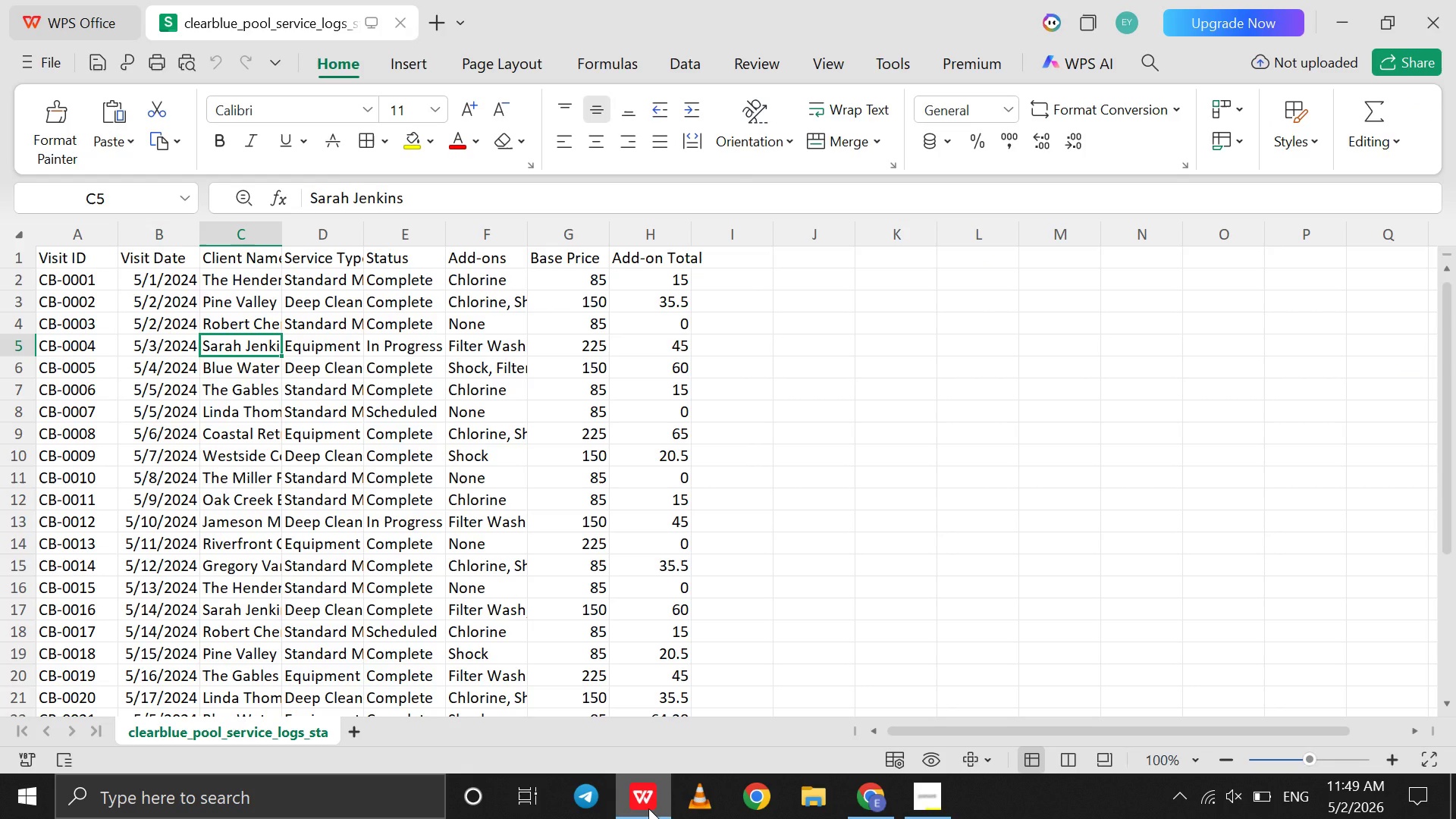 
left_click([648, 808])
 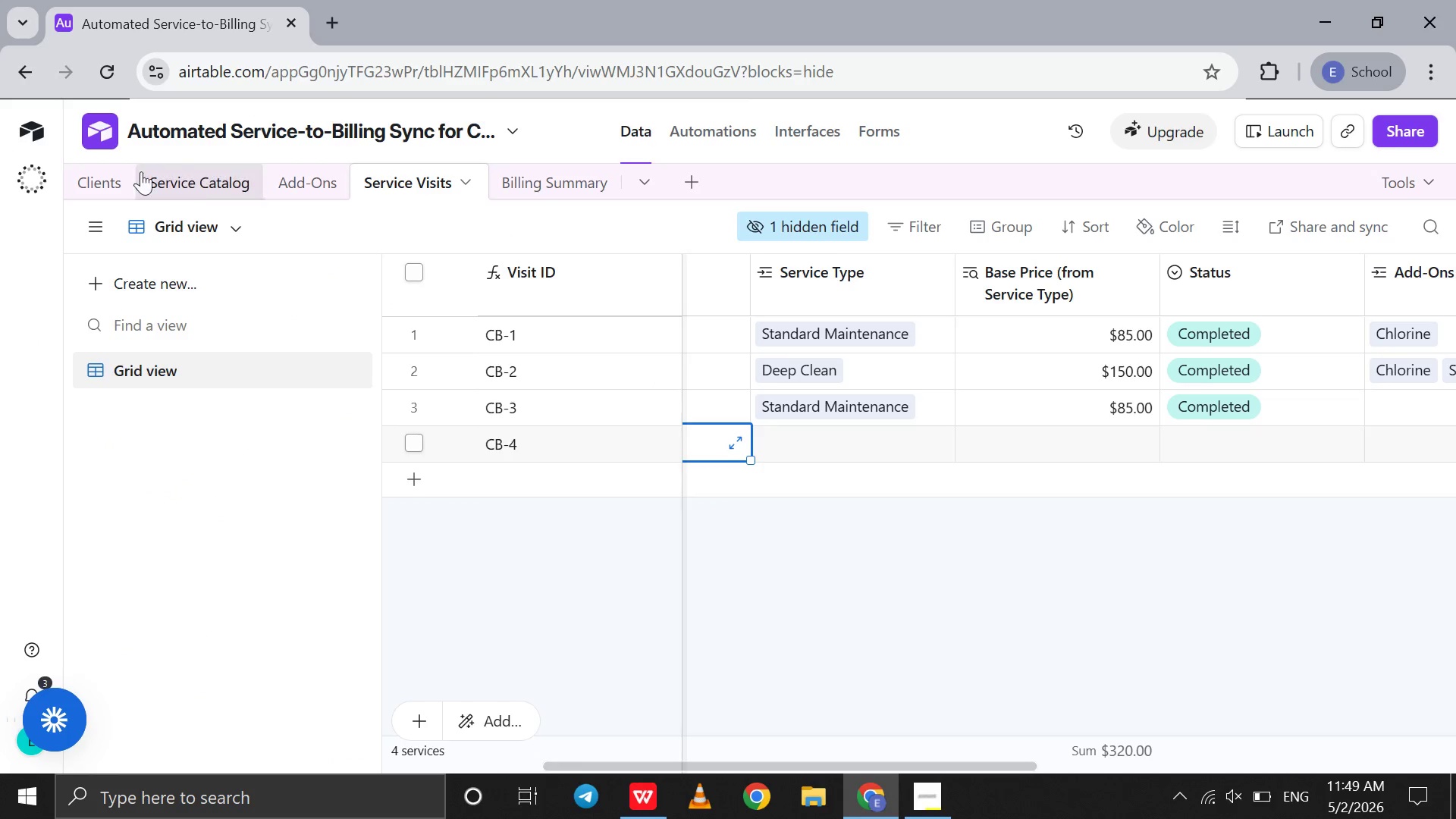 
left_click([115, 173])
 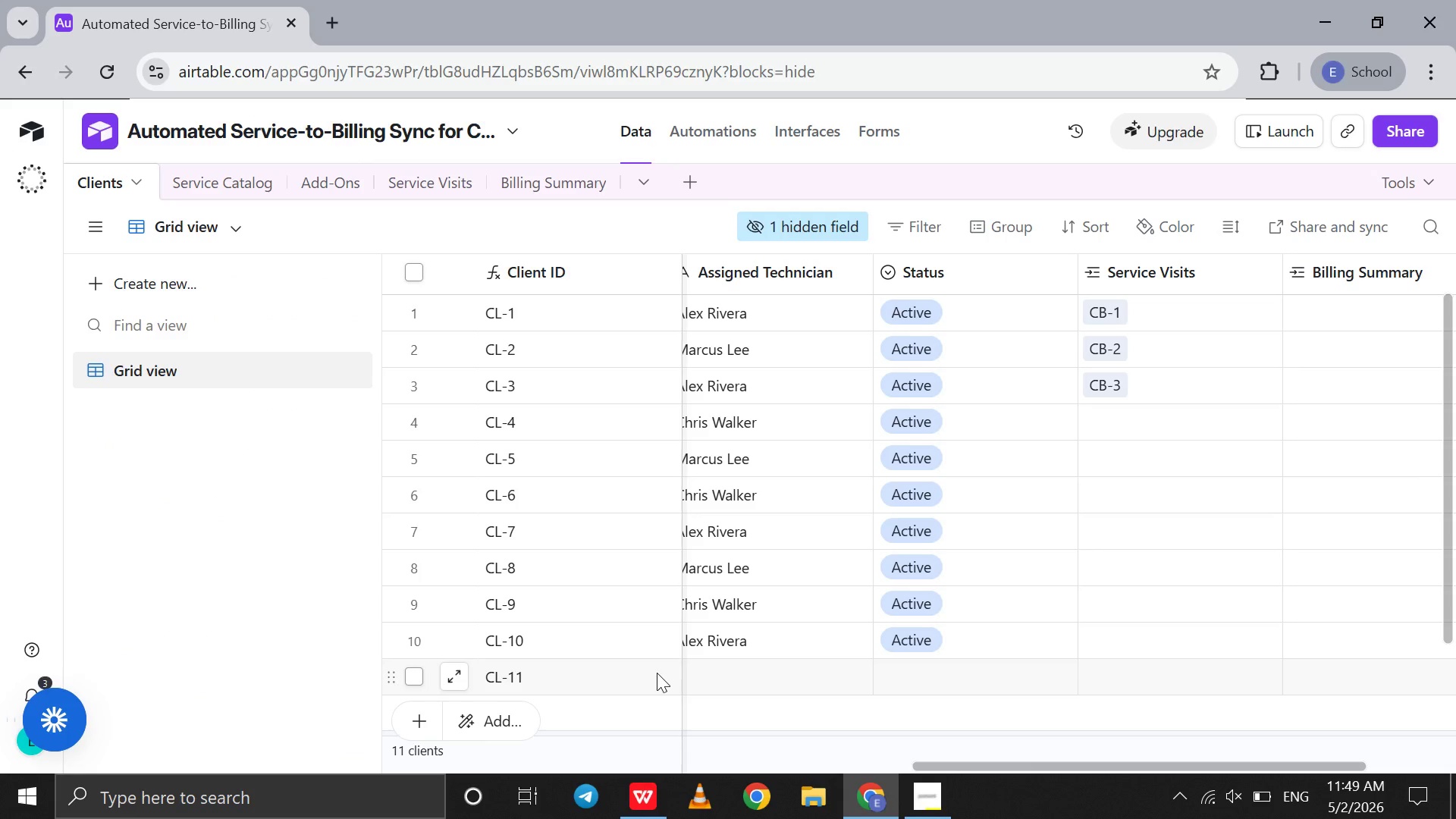 
scroll: coordinate [811, 698], scroll_direction: down, amount: 3.0
 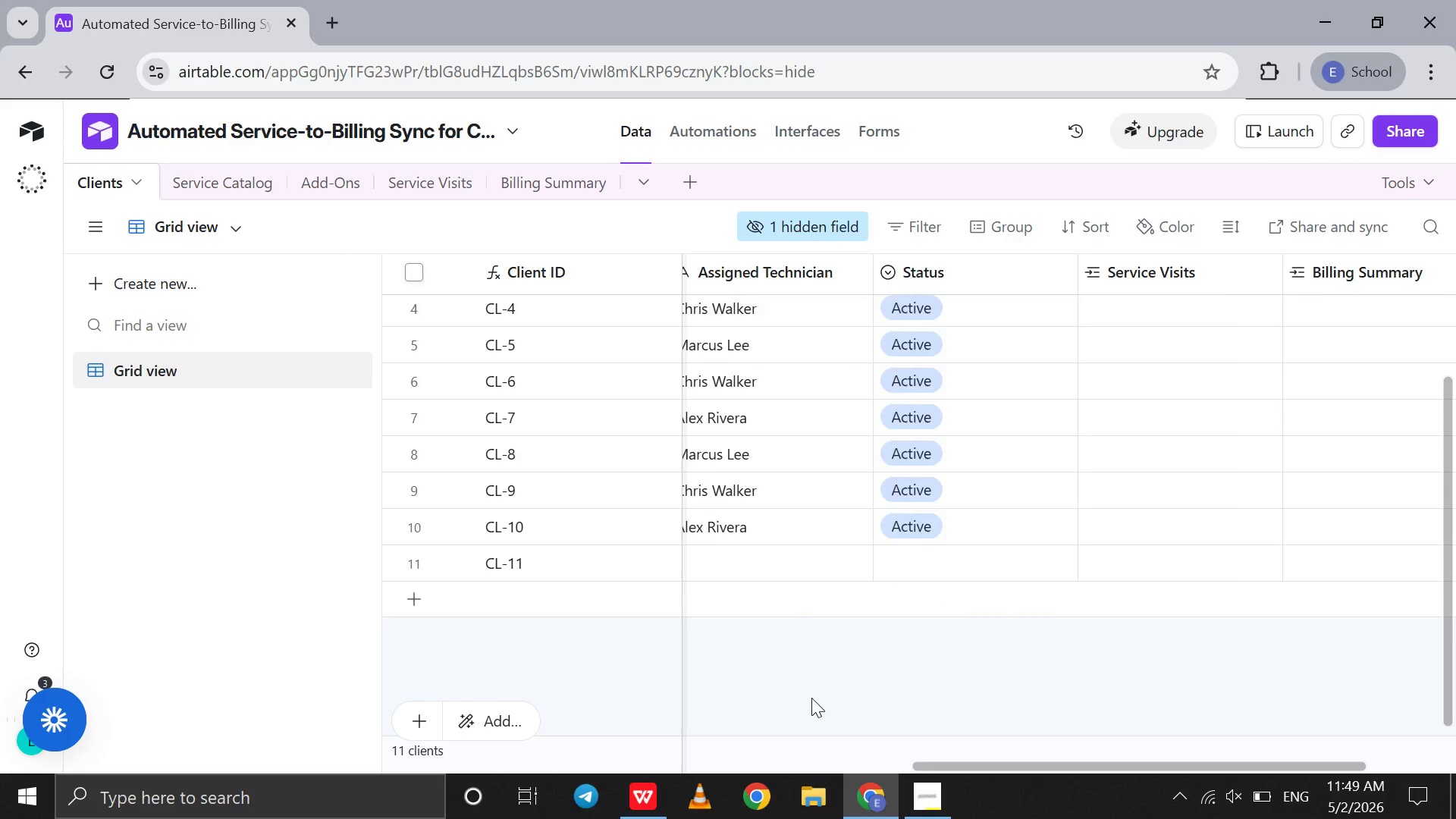 
scroll: coordinate [811, 698], scroll_direction: up, amount: 78.0
 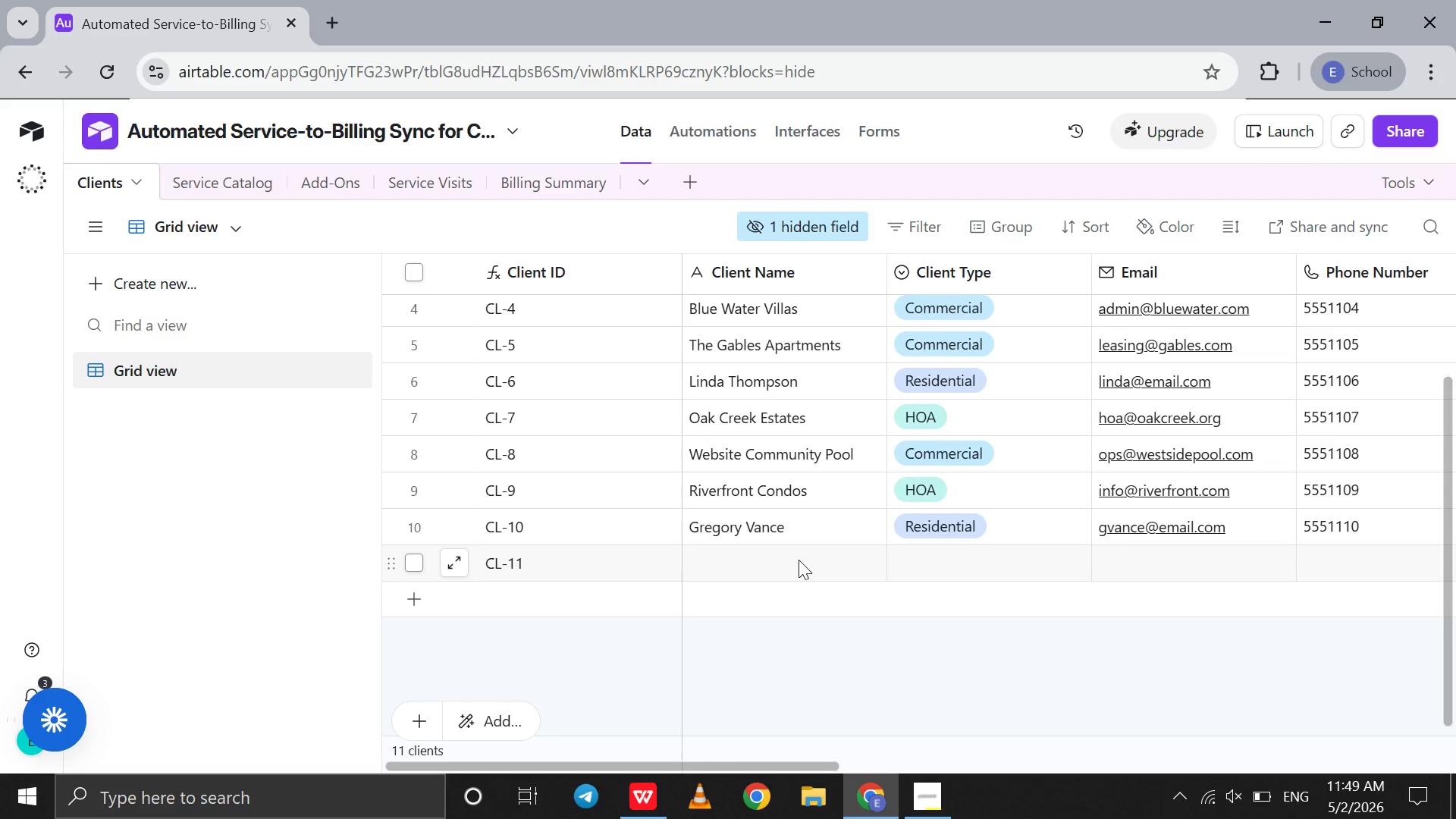 
double_click([799, 560])
 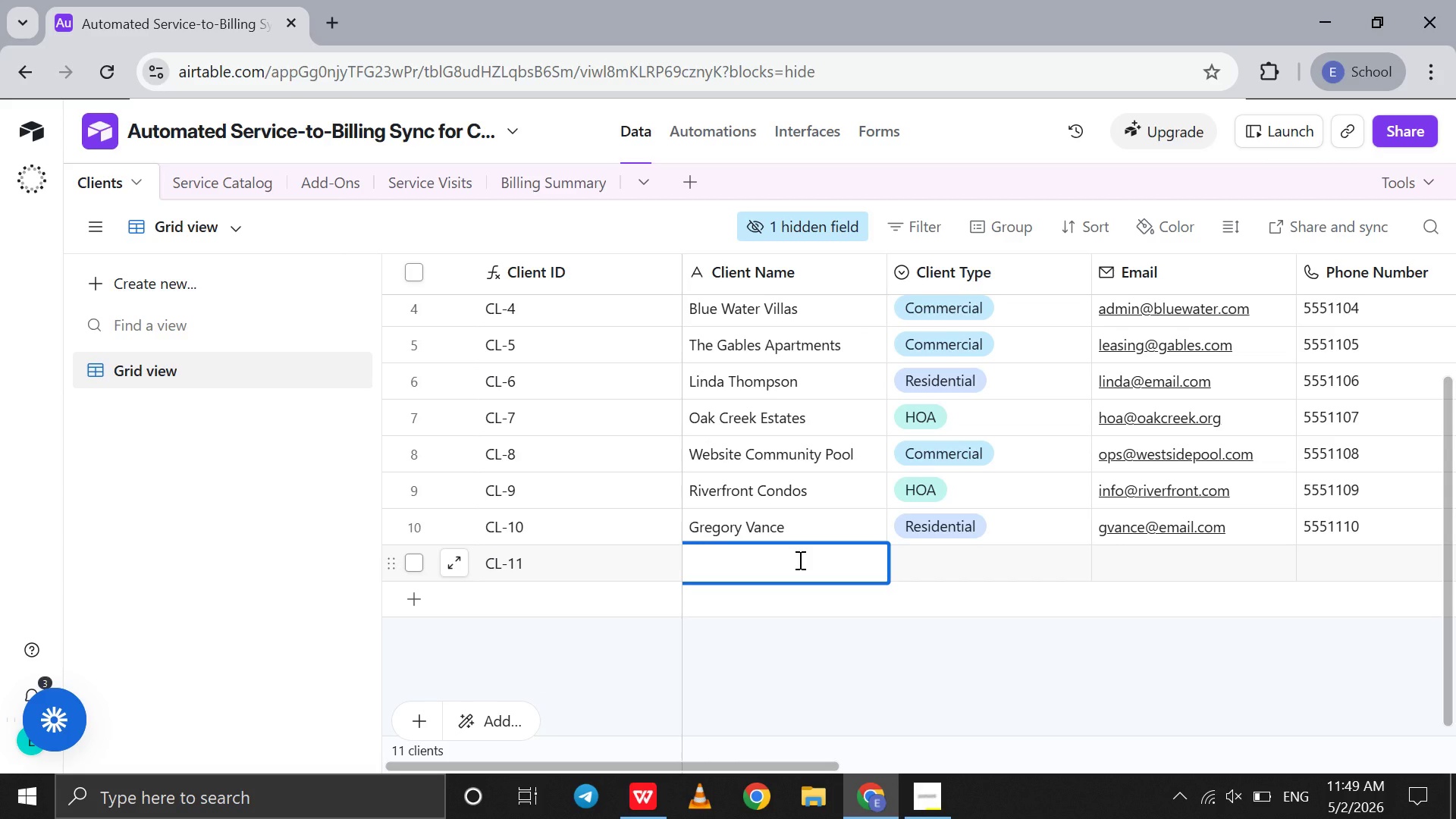 
type(Sarah)
 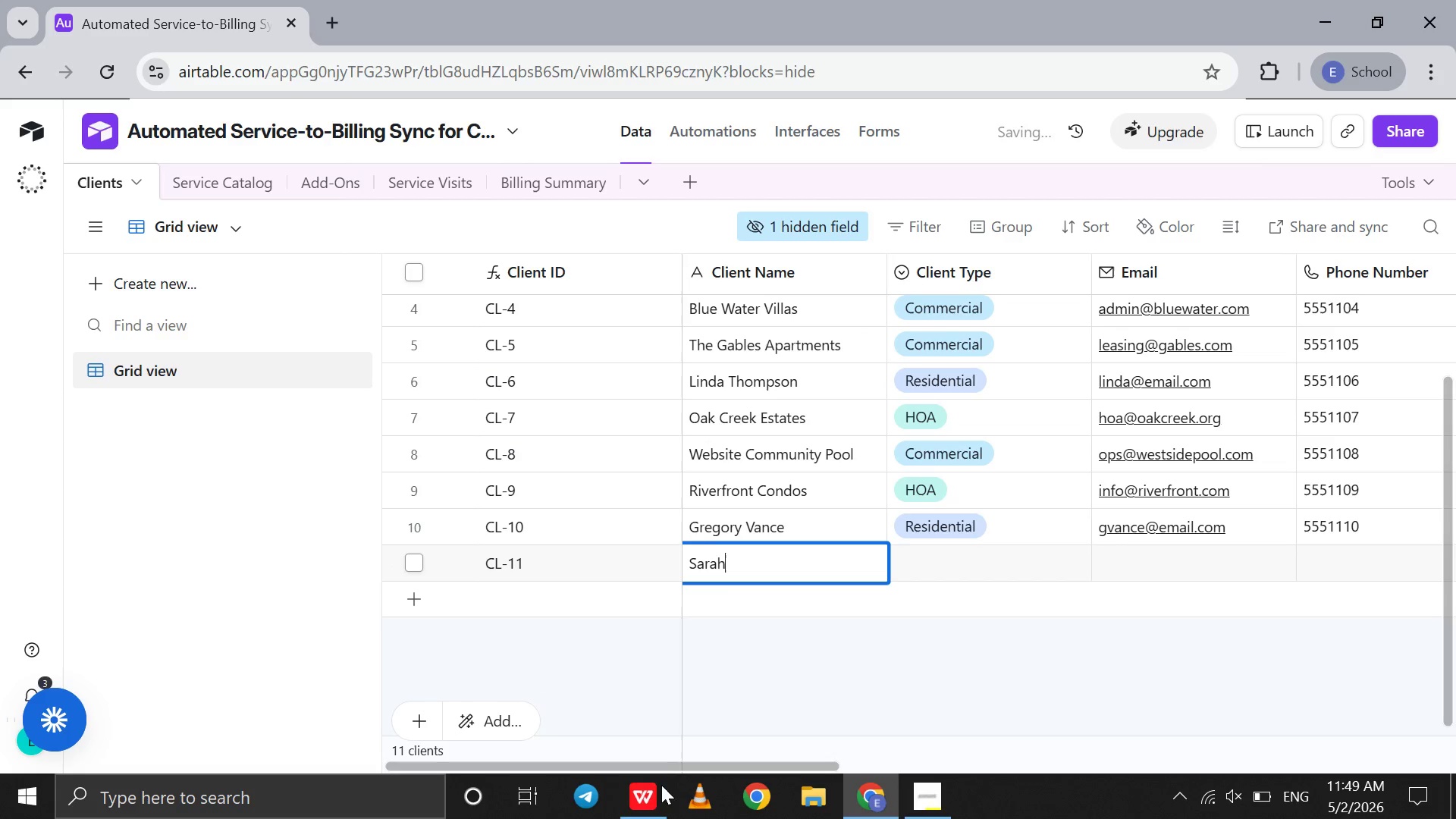 
left_click([651, 797])
 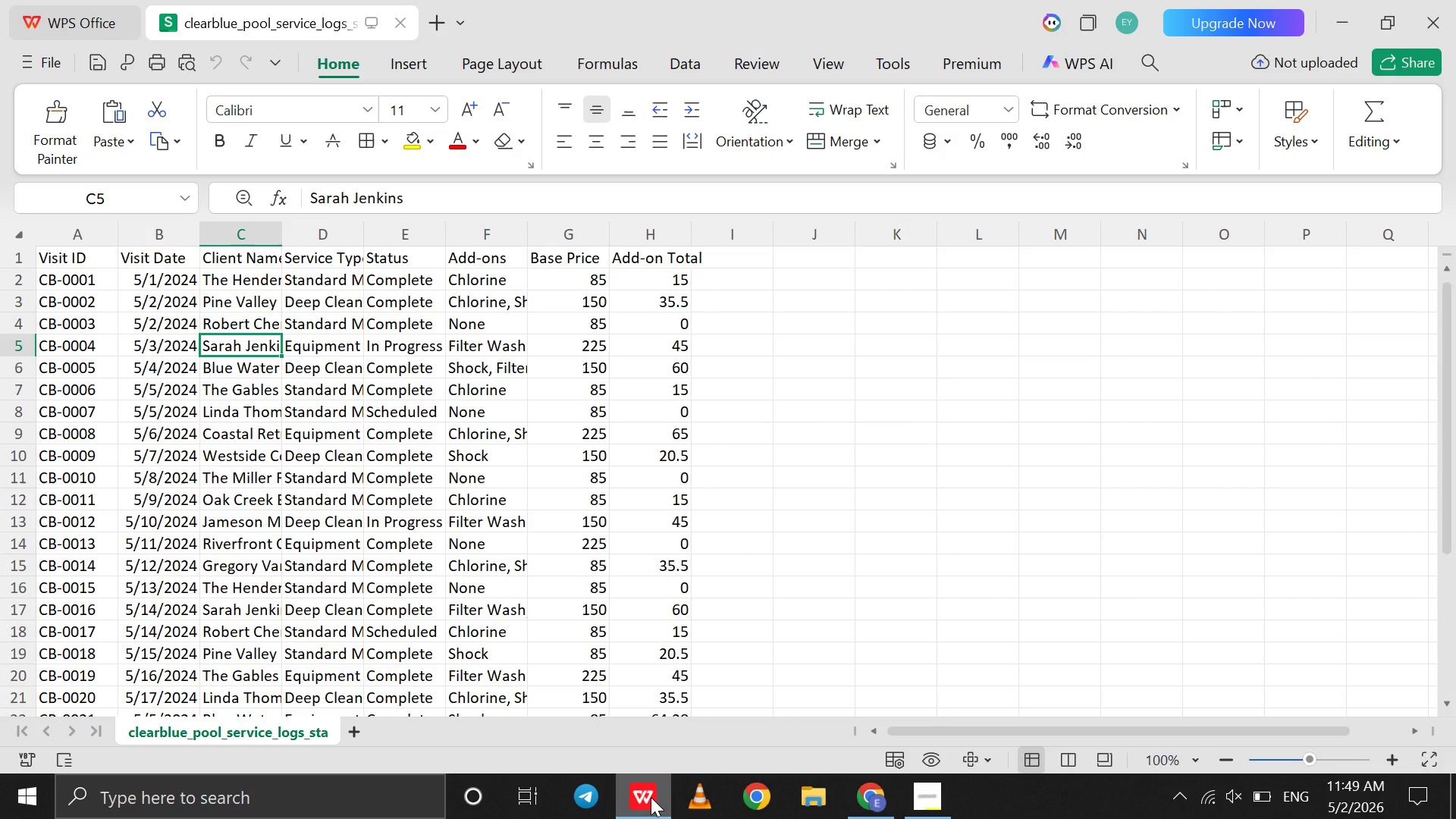 
left_click([651, 797])
 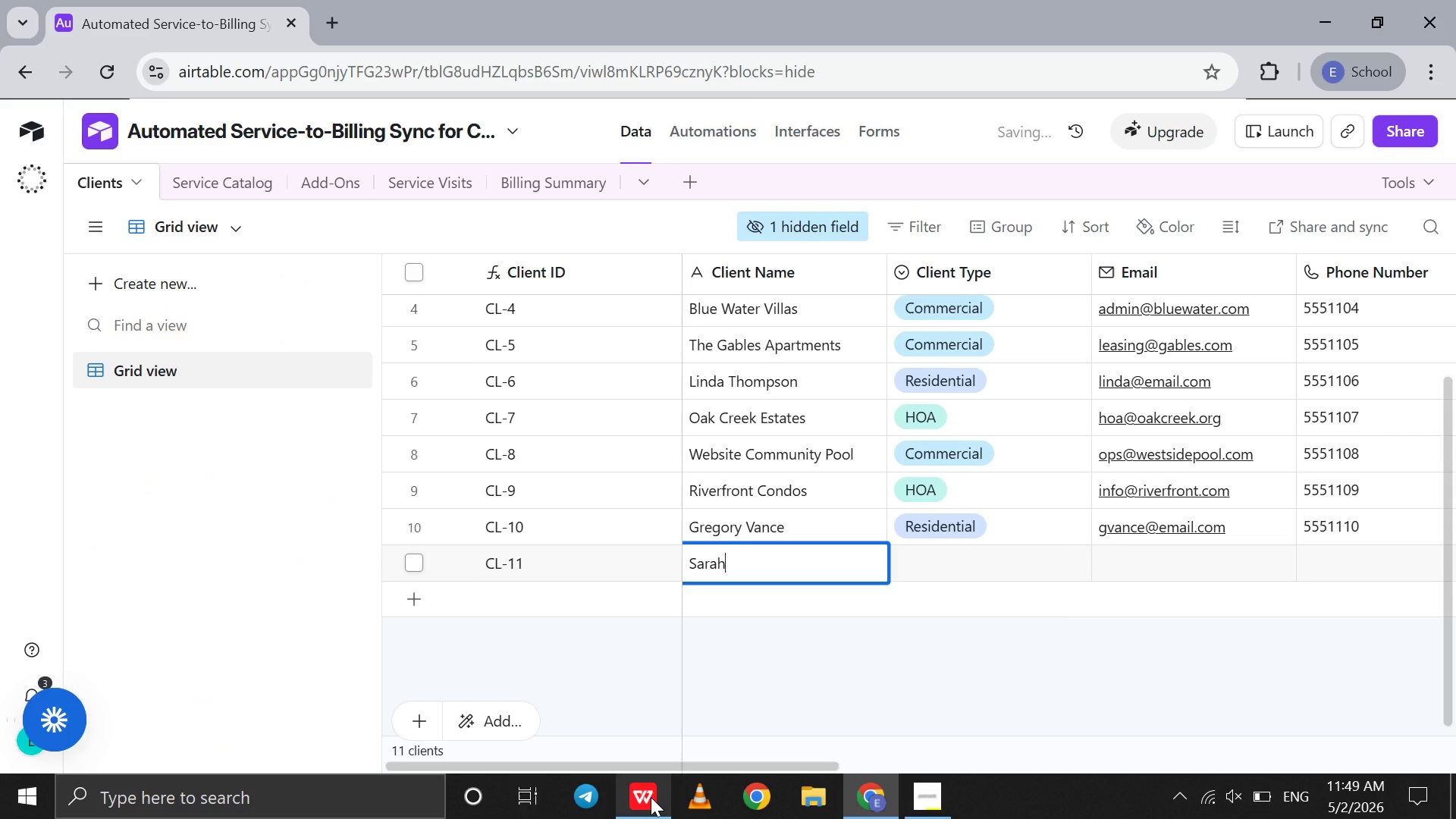 
type( Jenkins)
key(Tab)
 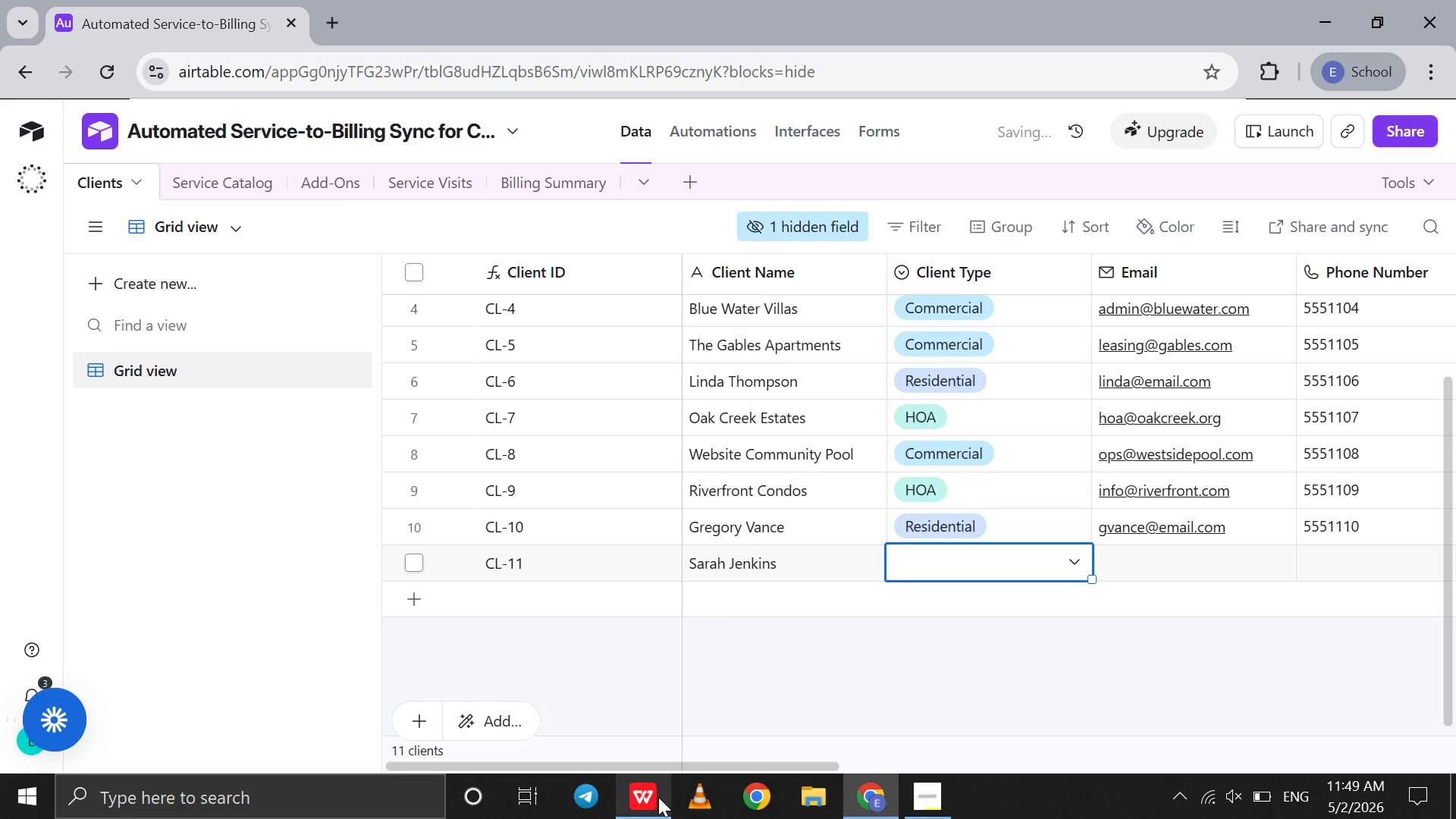 
left_click([1001, 565])
 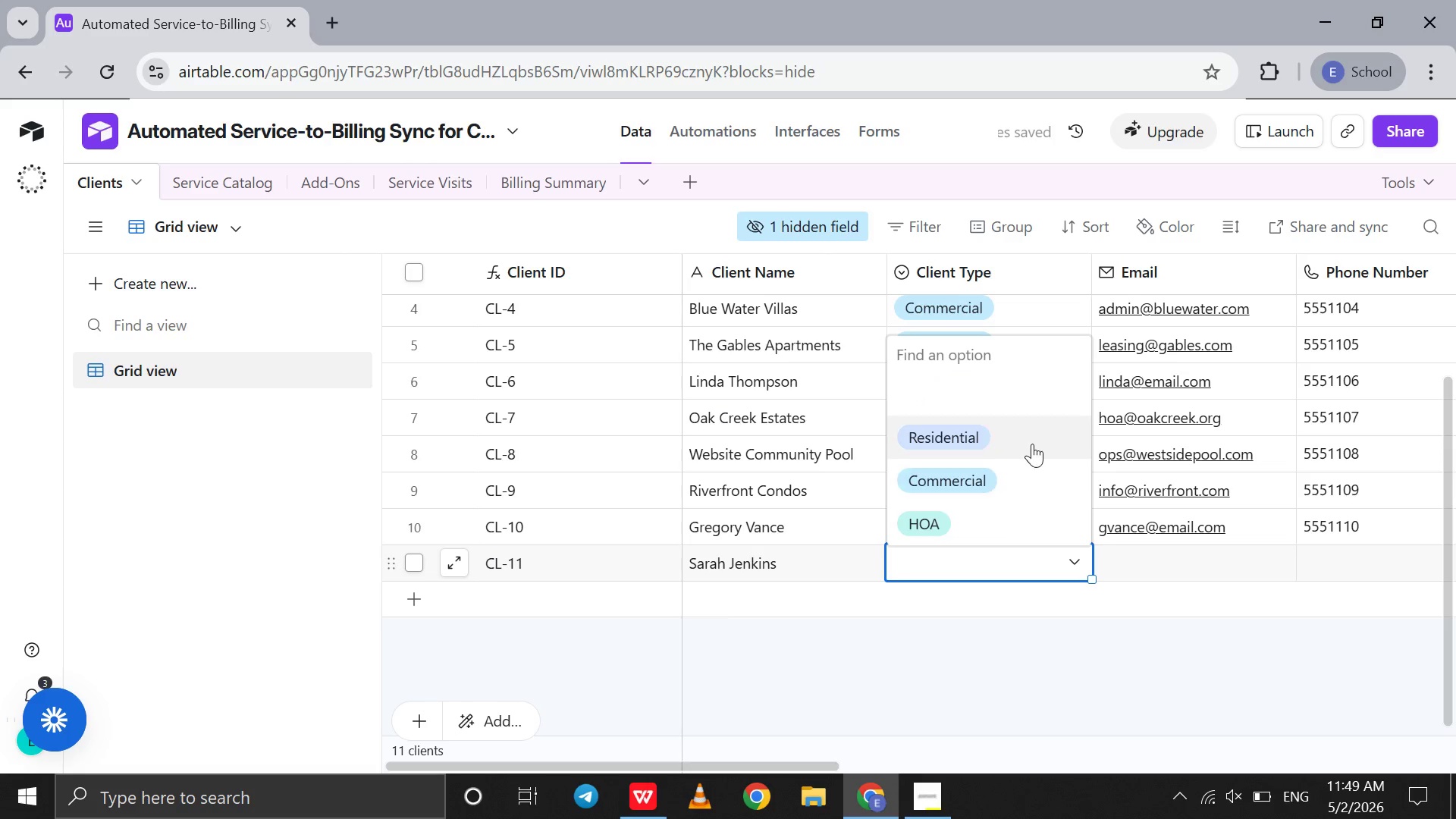 
left_click([1034, 442])
 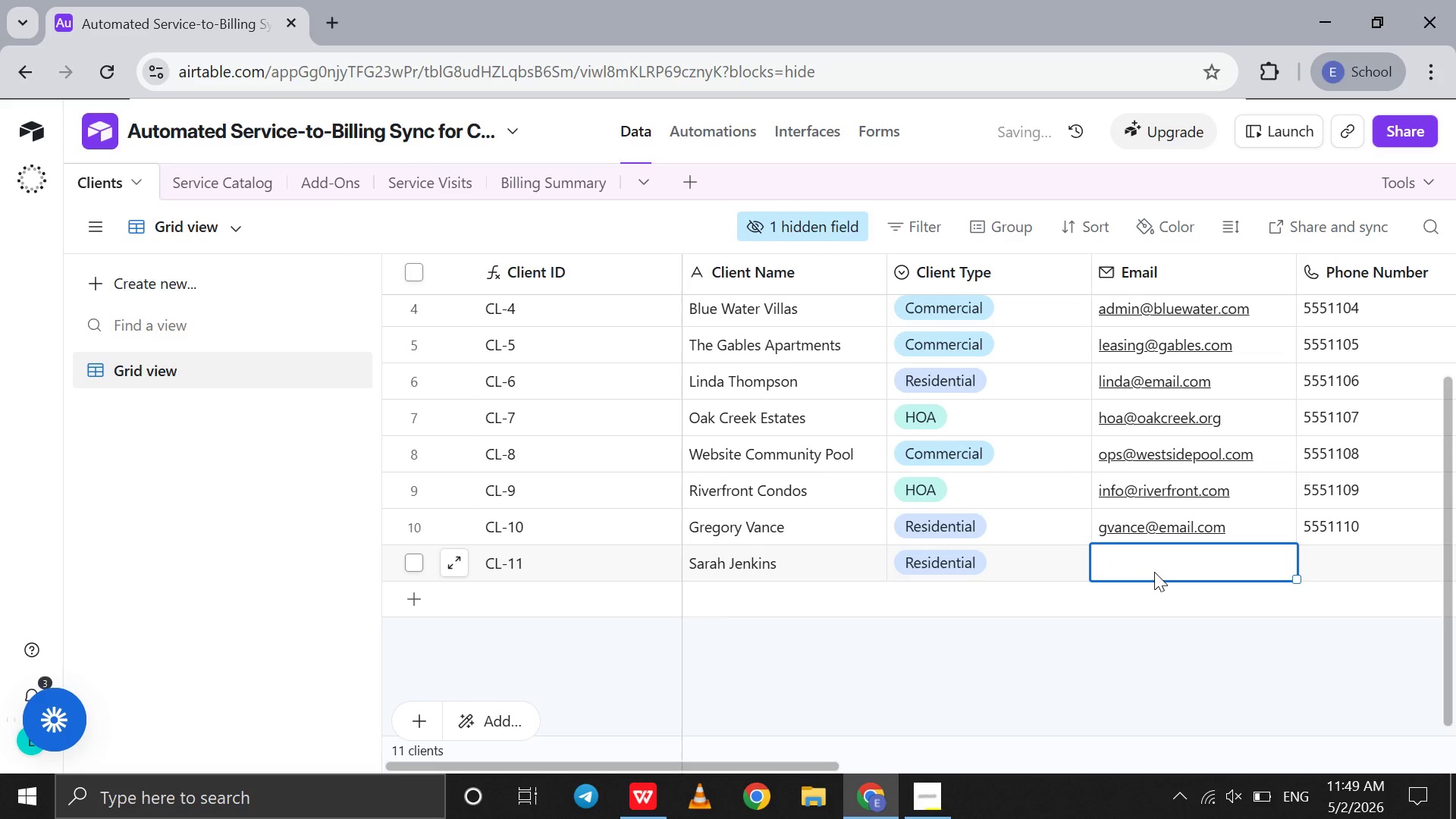 
double_click([1154, 572])
 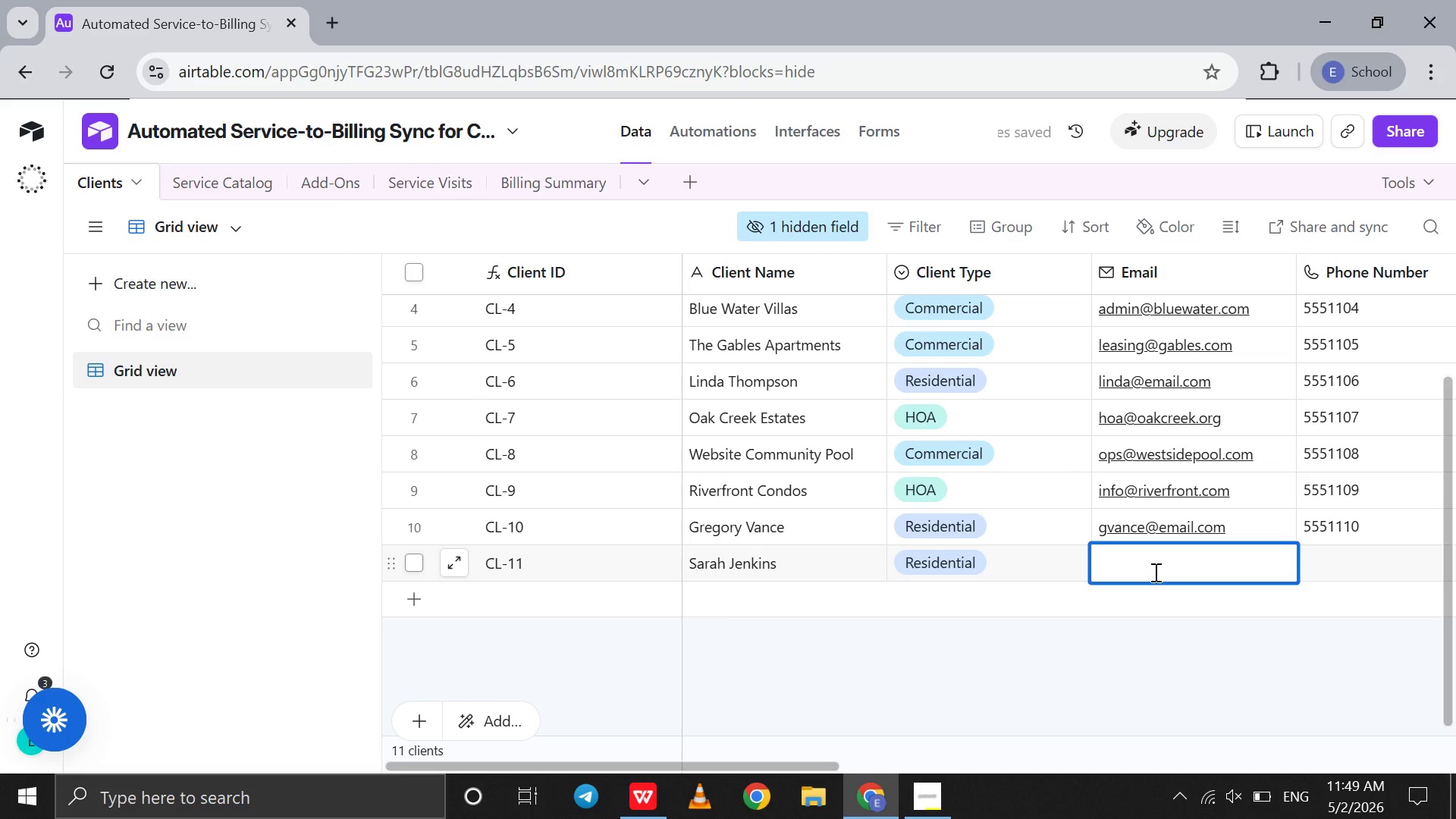 
type(sarah@email.com)
key(Tab)
type(5551111)
key(Tab)
 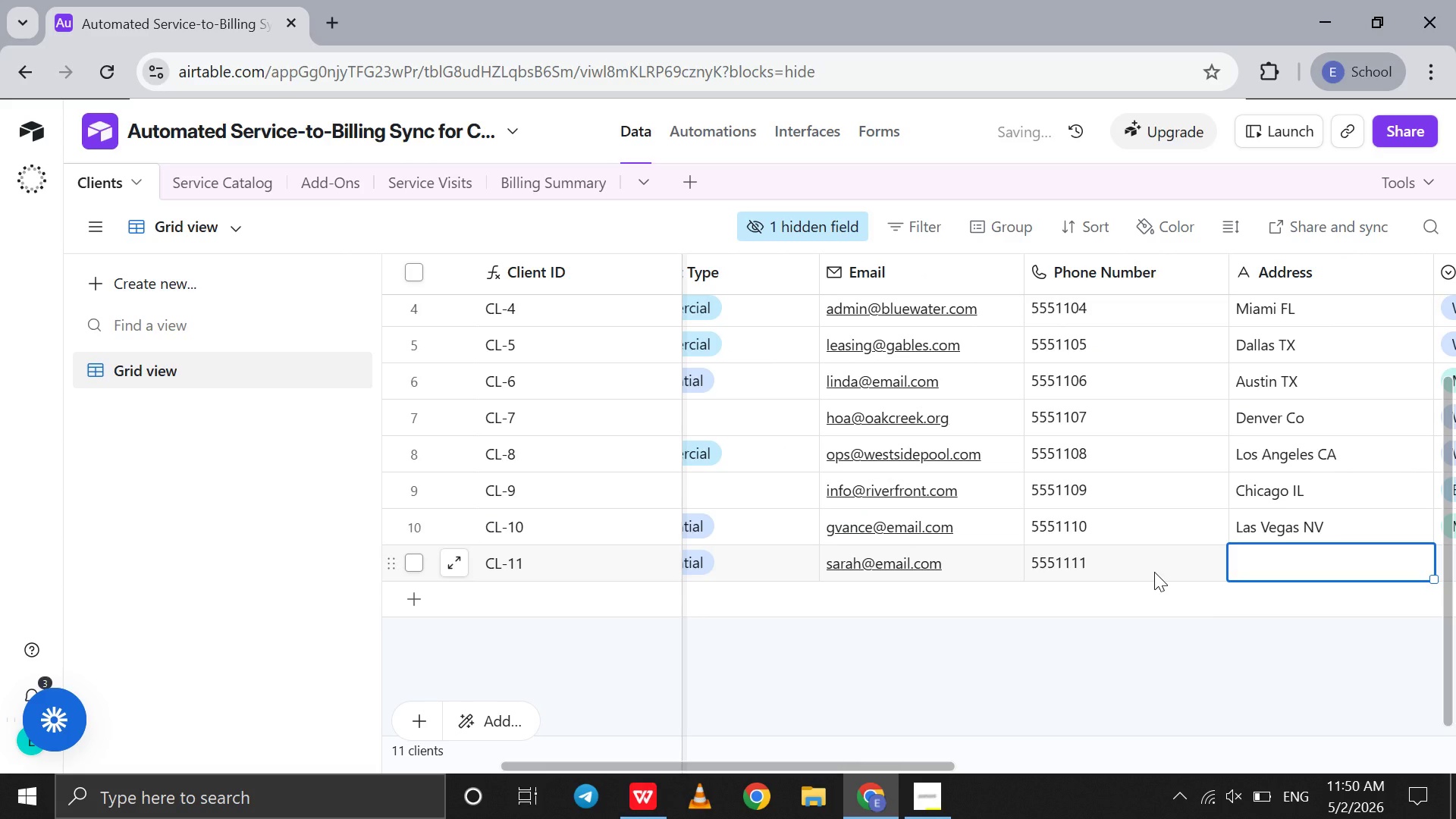 
hold_key(key=ShiftLeft, duration=0.56)
 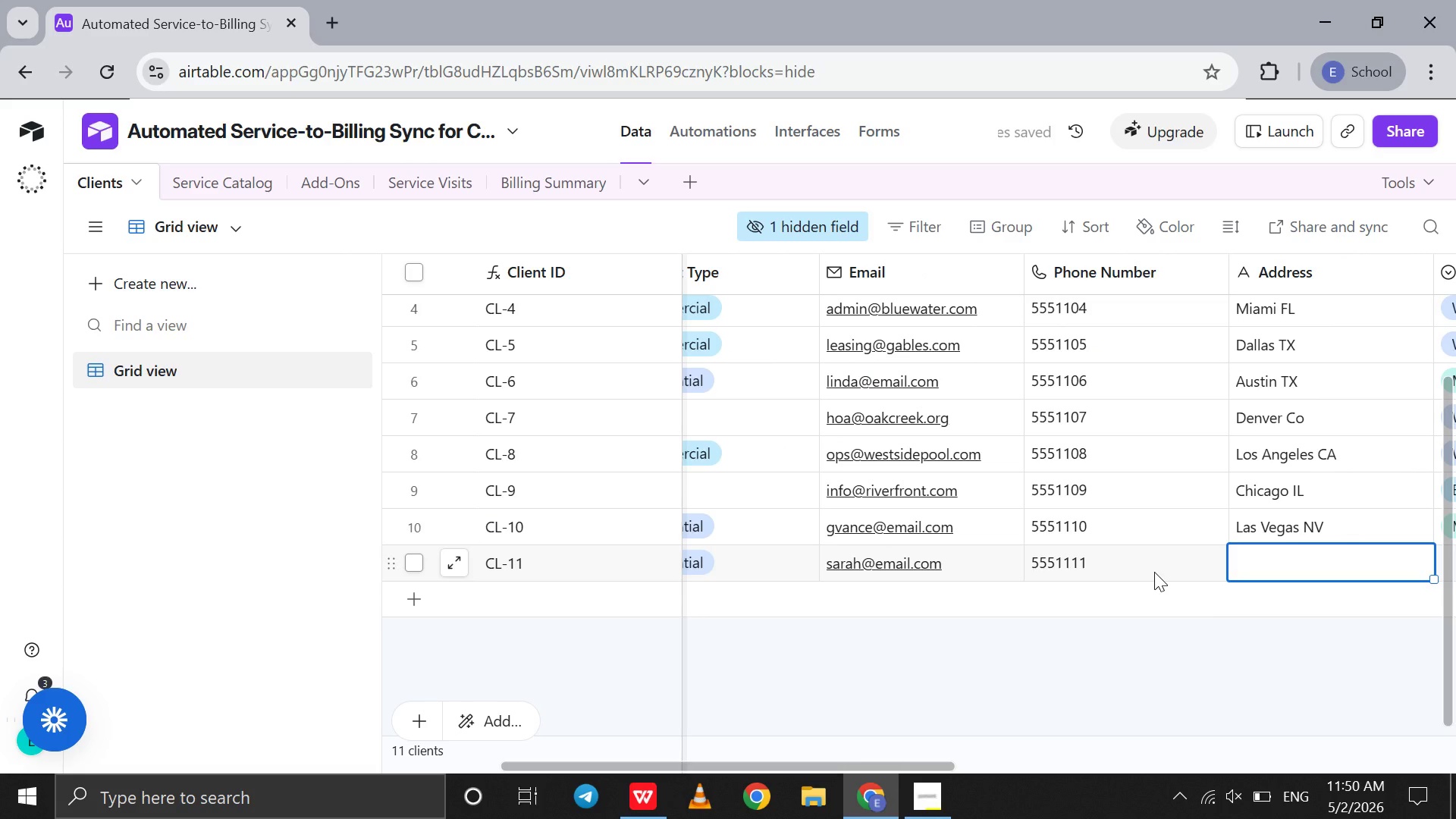 
type(Los Angeles CA)
key(Tab)
 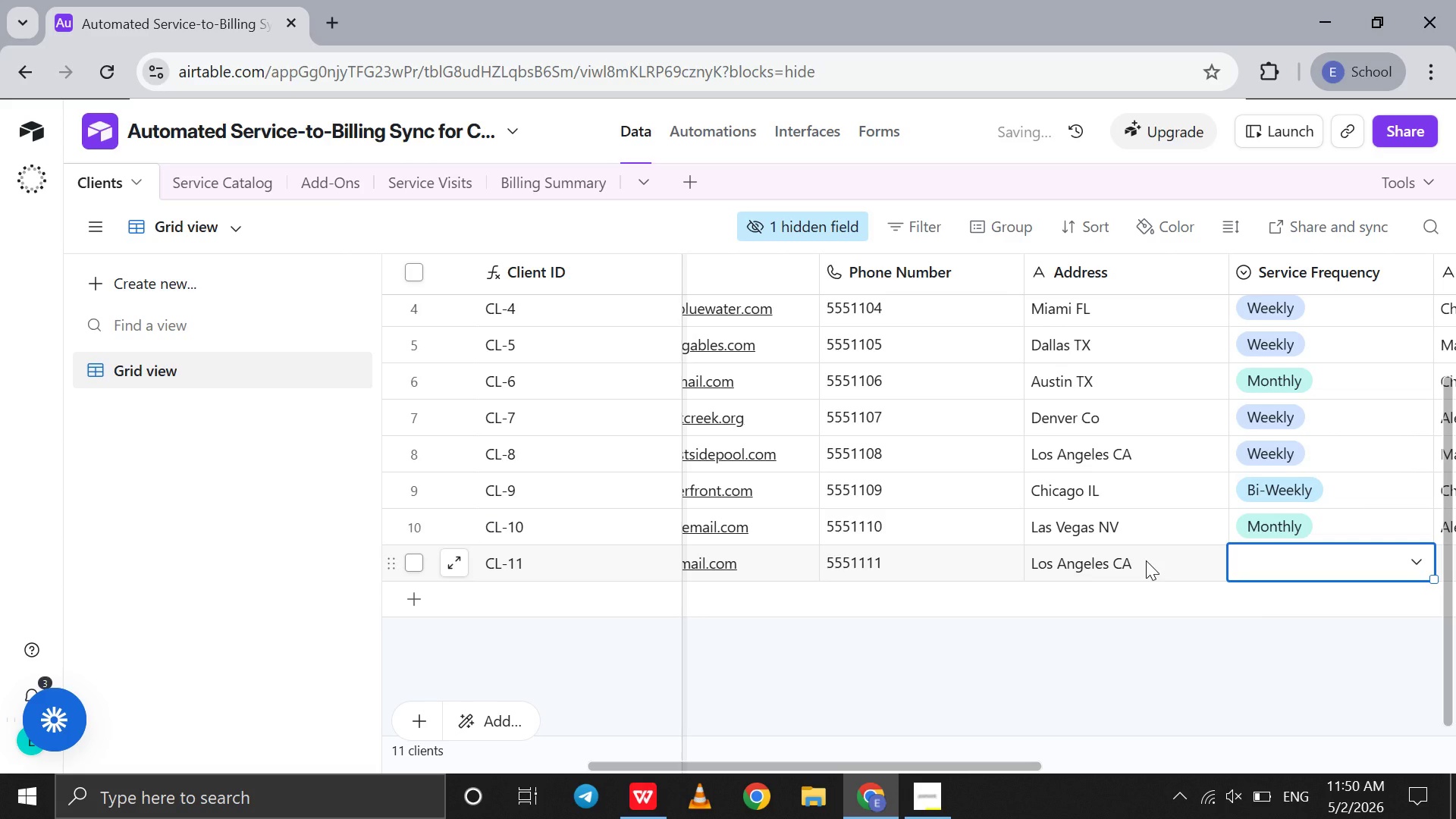 
left_click([1253, 567])
 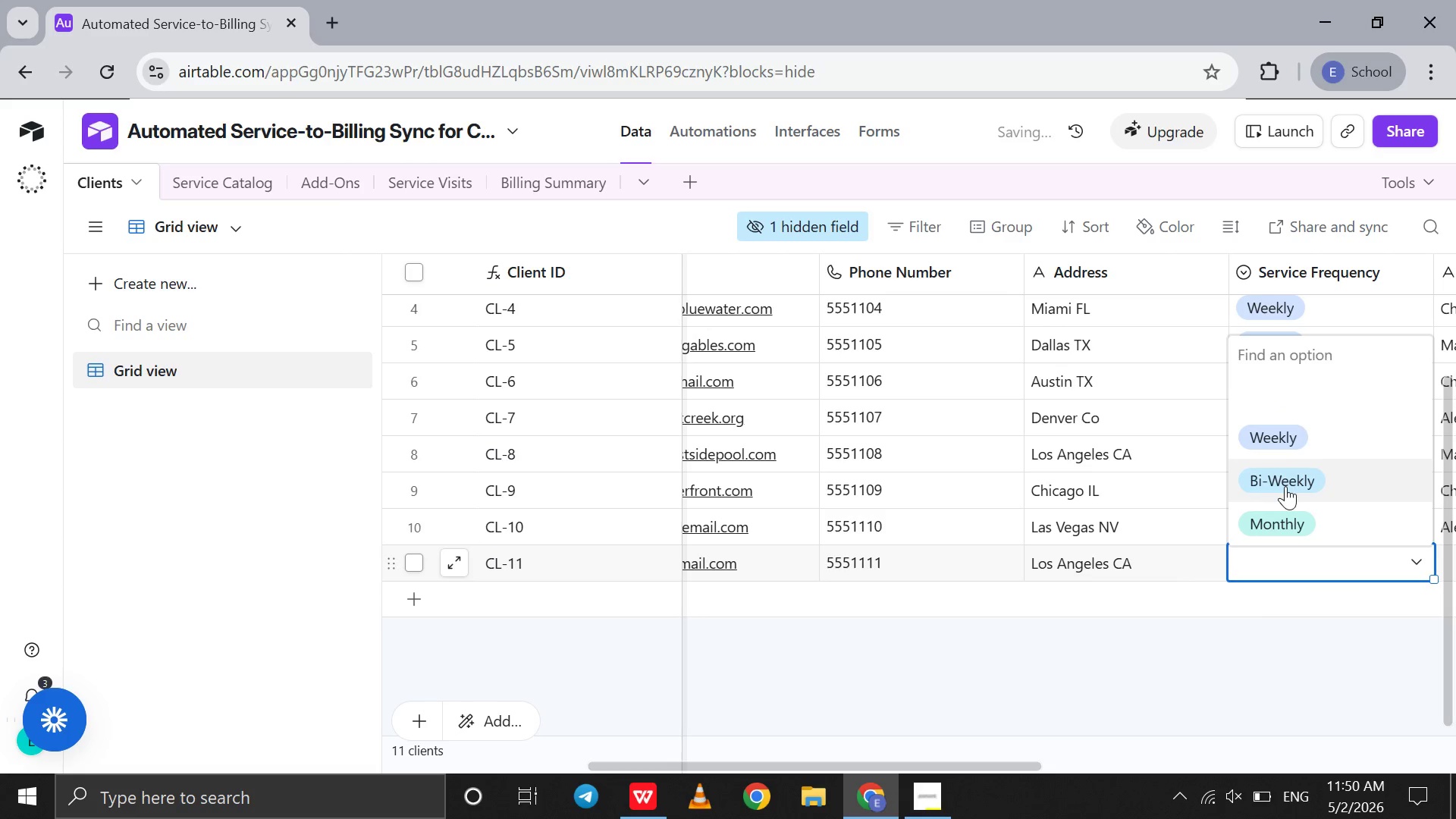 
left_click([1285, 486])
 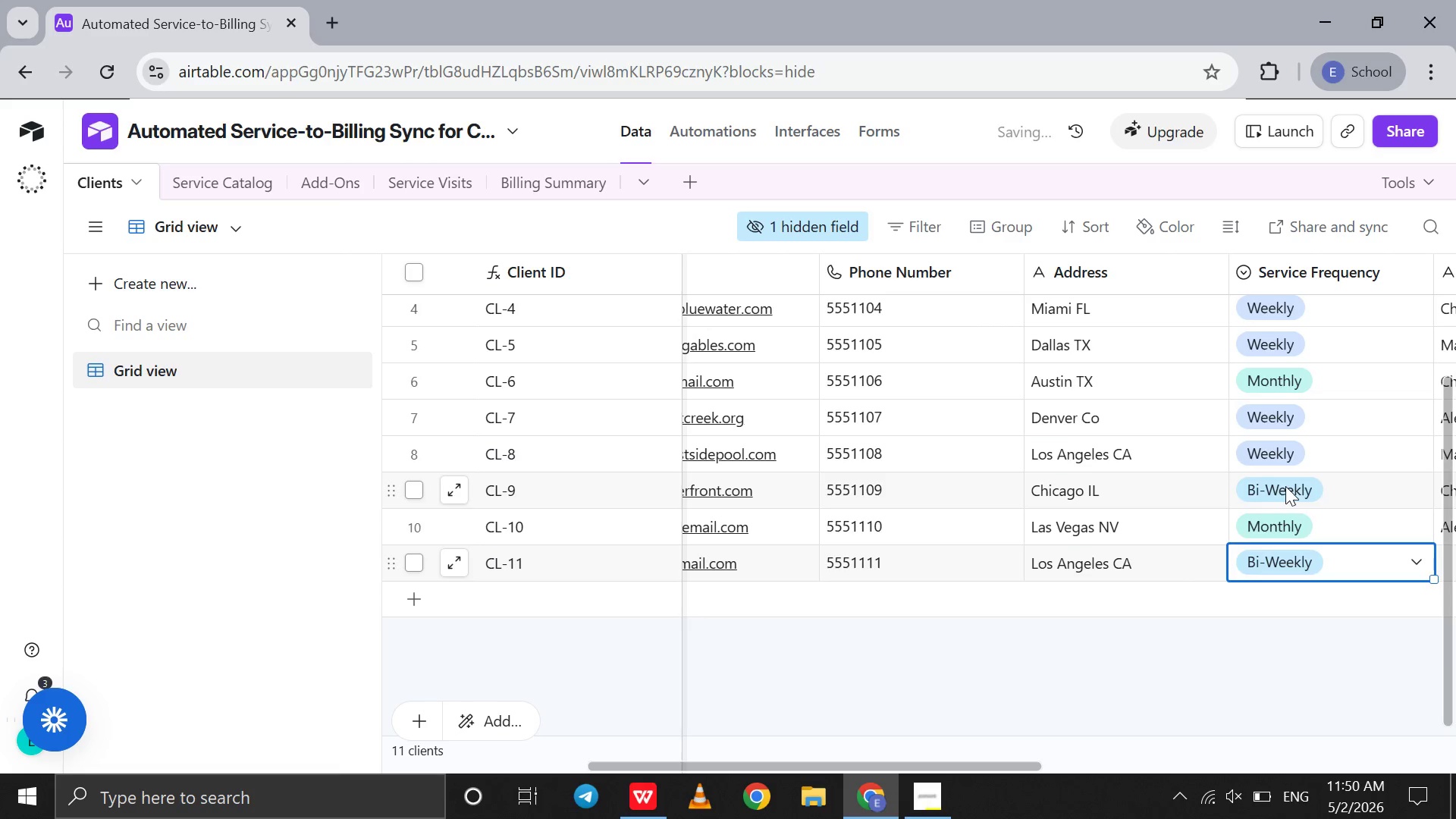 
key(Tab)
 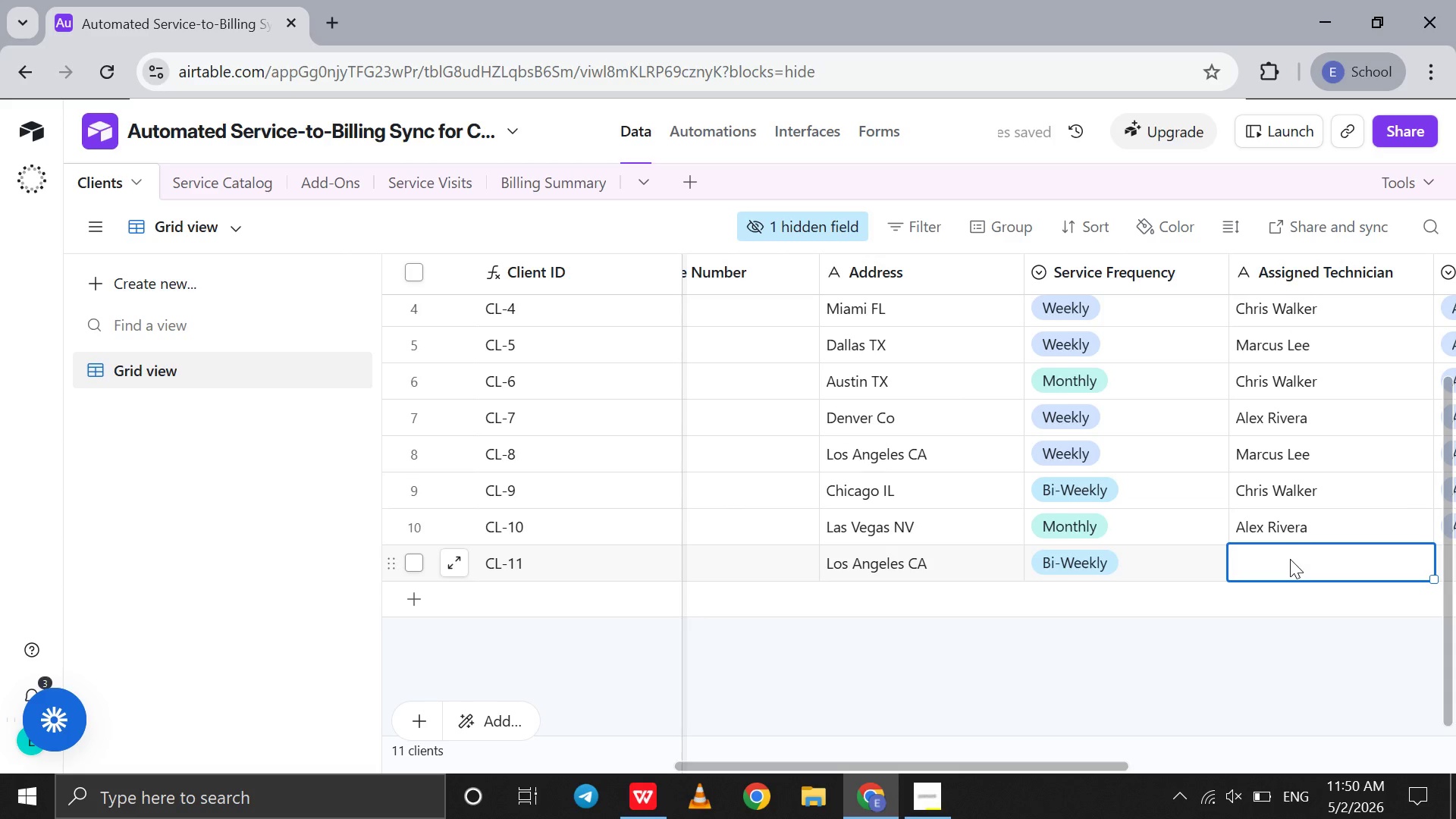 
double_click([1290, 559])
 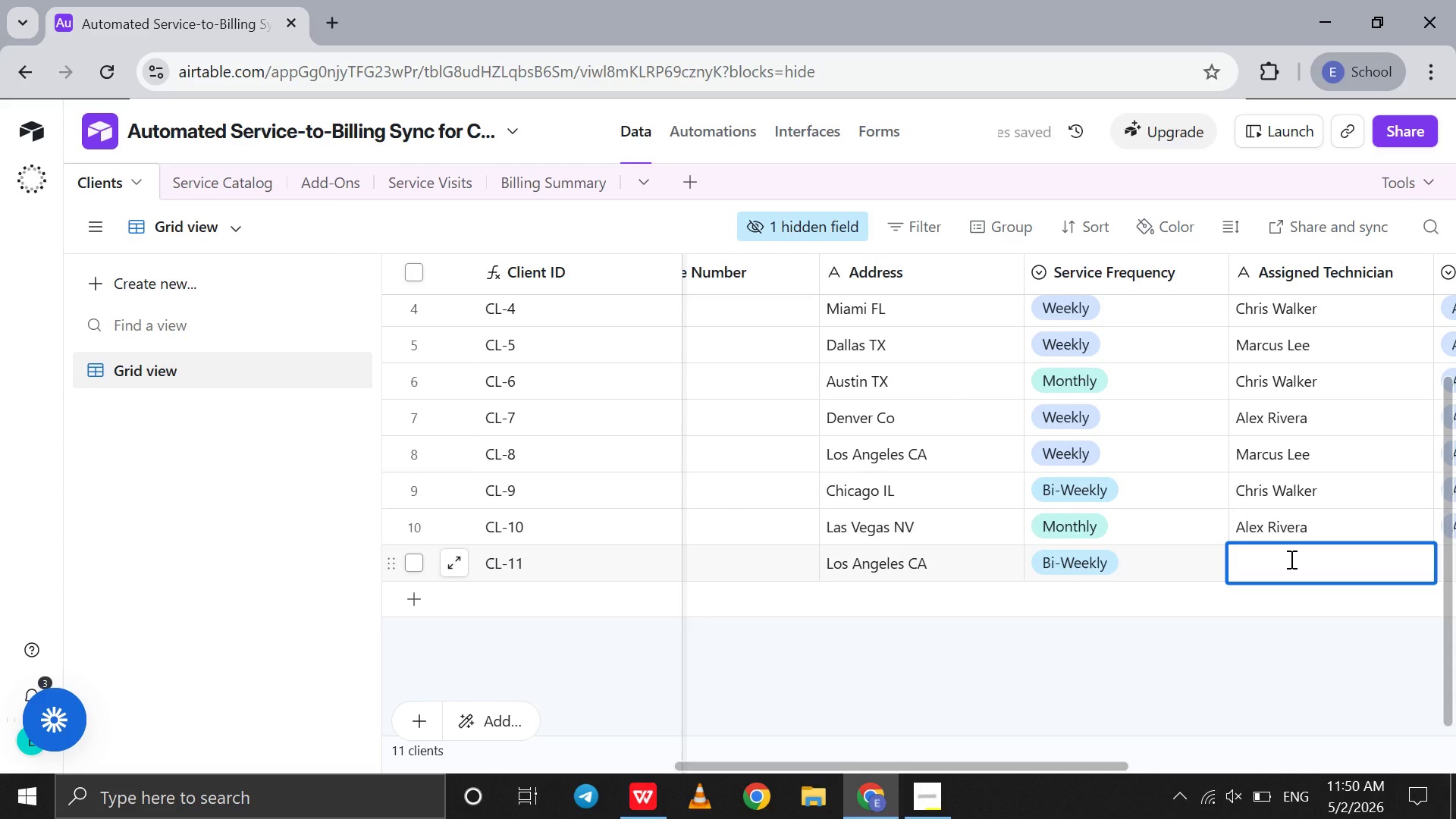 
type(Marcus Lee)
key(Tab)
 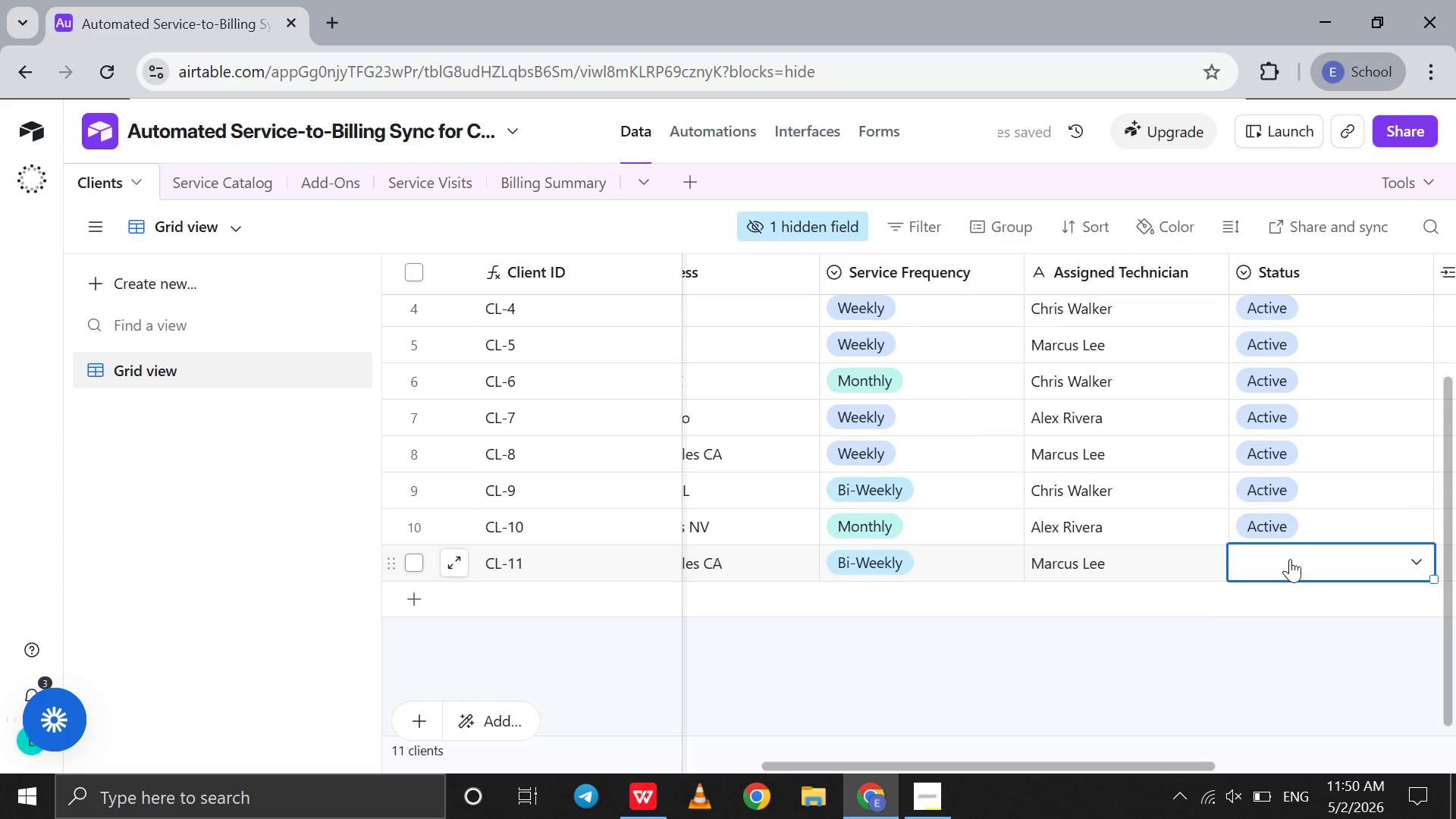 
double_click([1290, 559])
 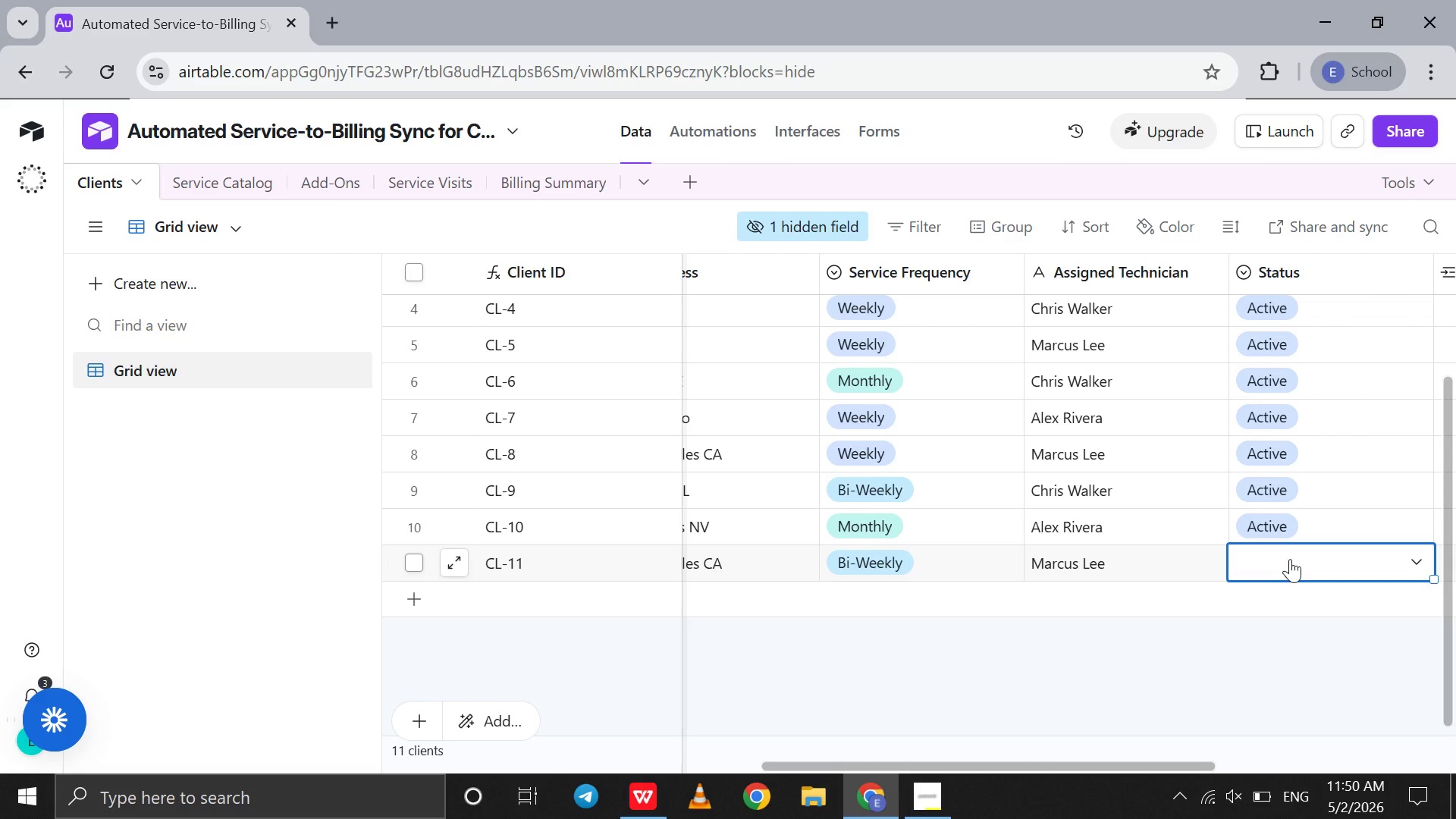 
triple_click([1290, 559])
 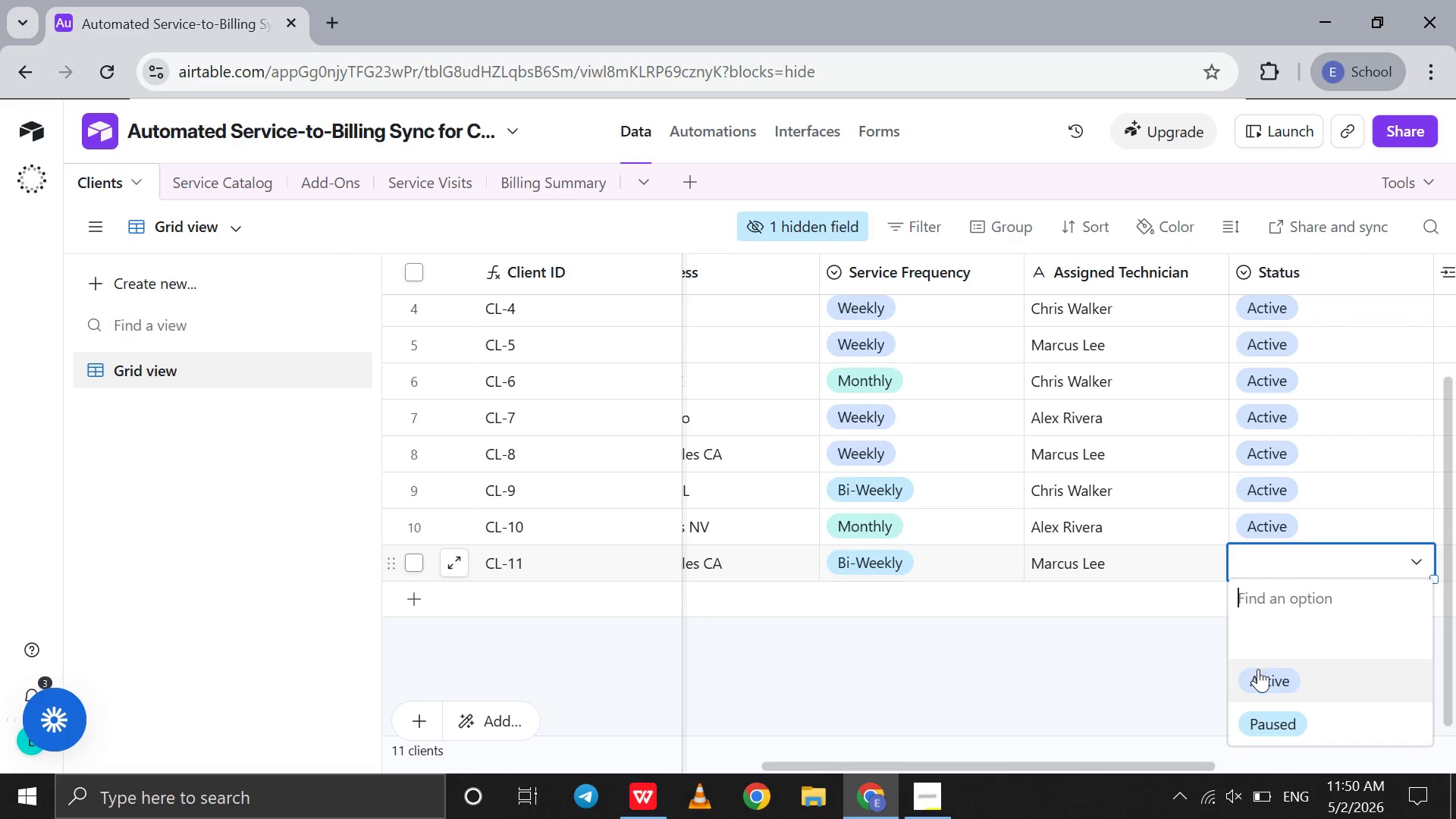 
left_click([1258, 671])
 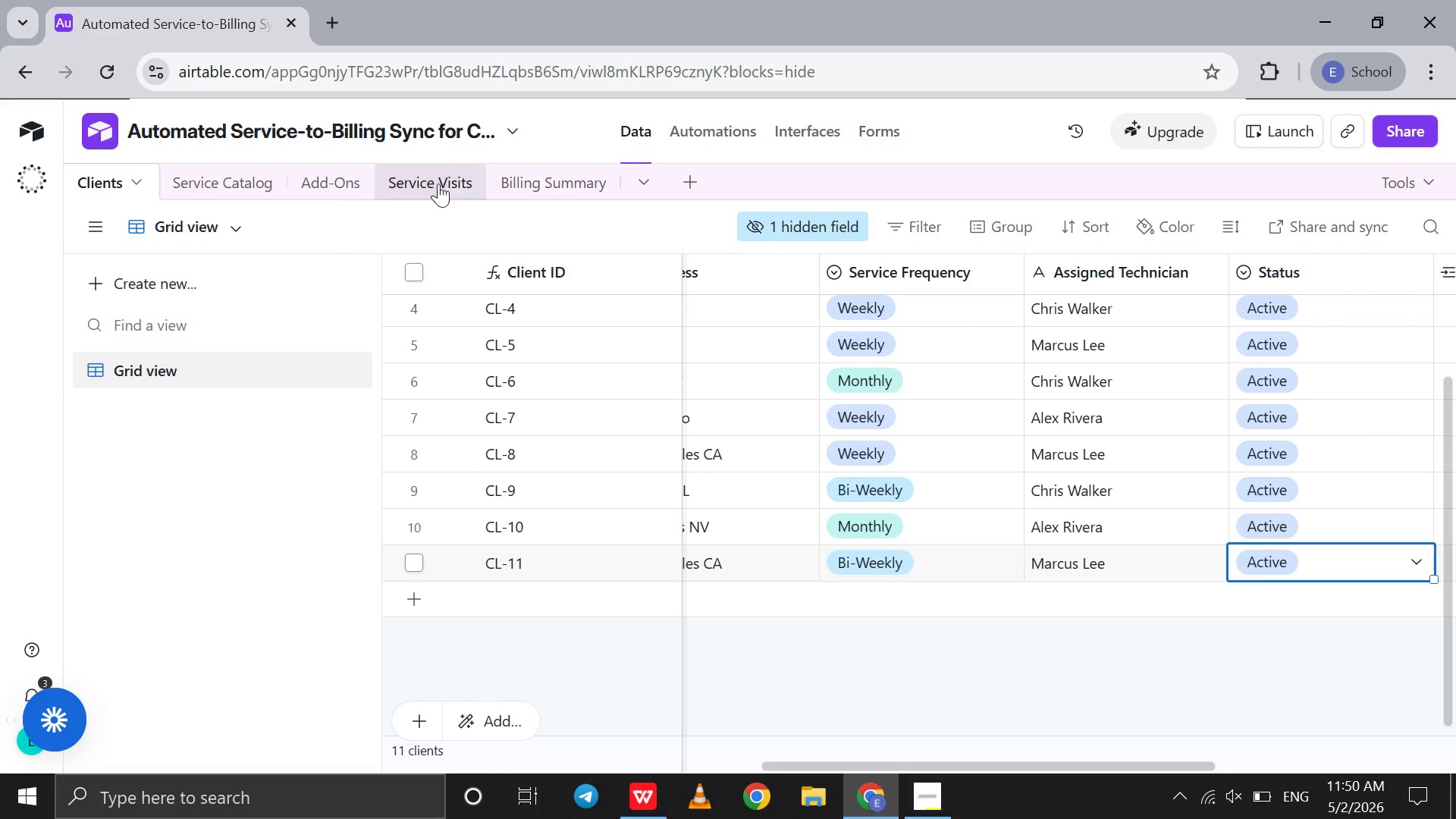 
left_click([428, 177])
 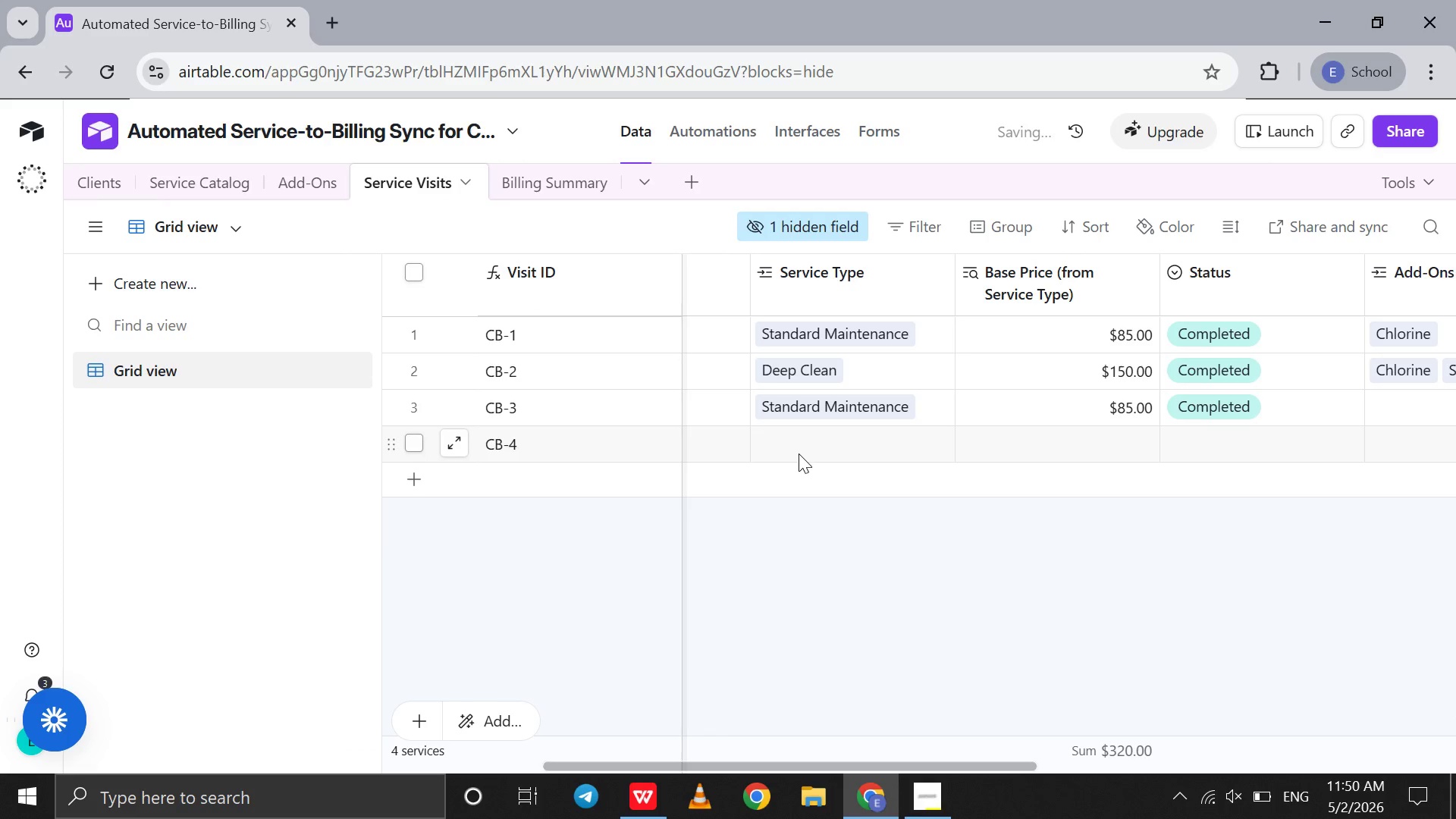 
scroll: coordinate [774, 444], scroll_direction: up, amount: 9.0
 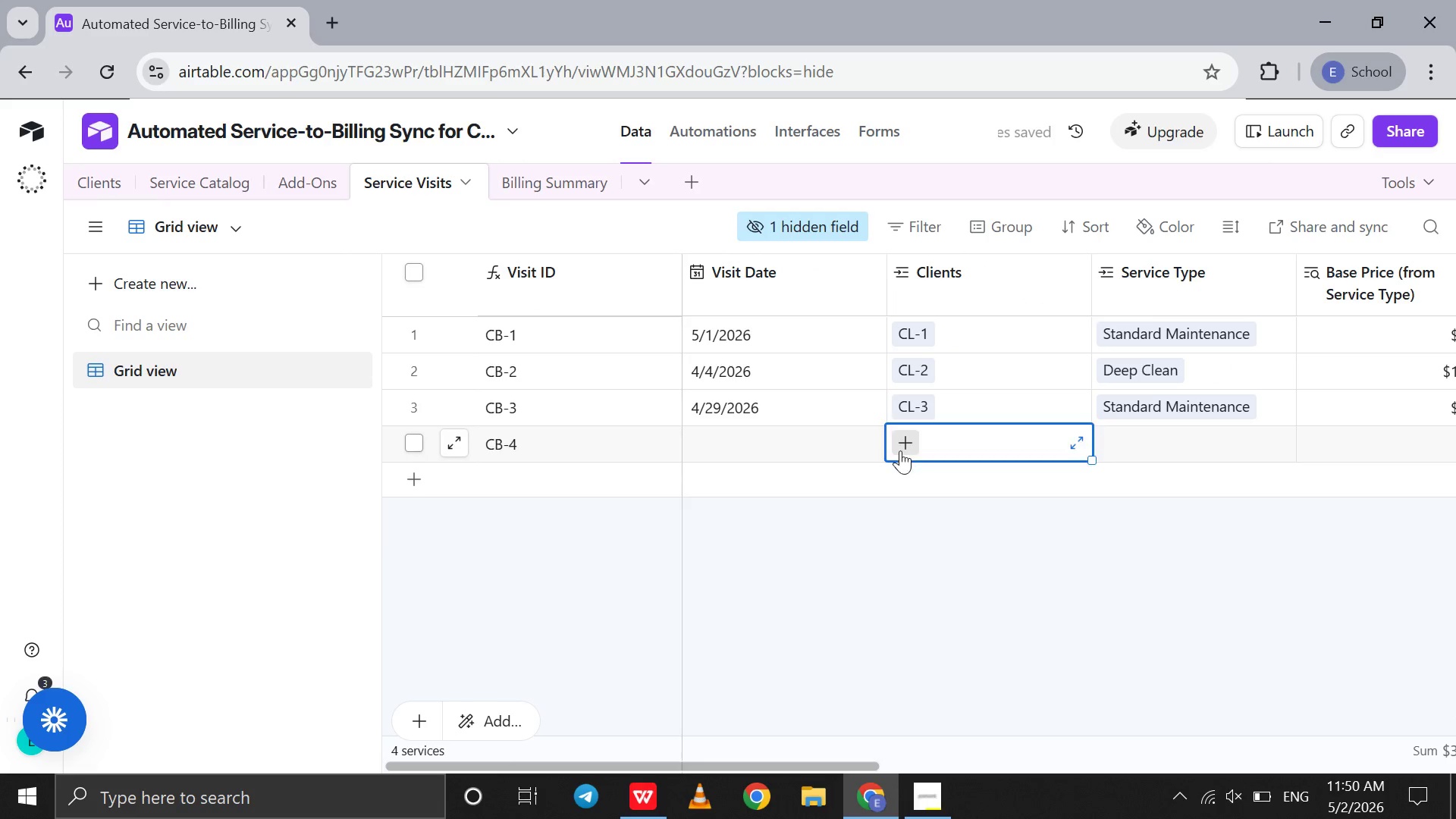 
double_click([900, 450])
 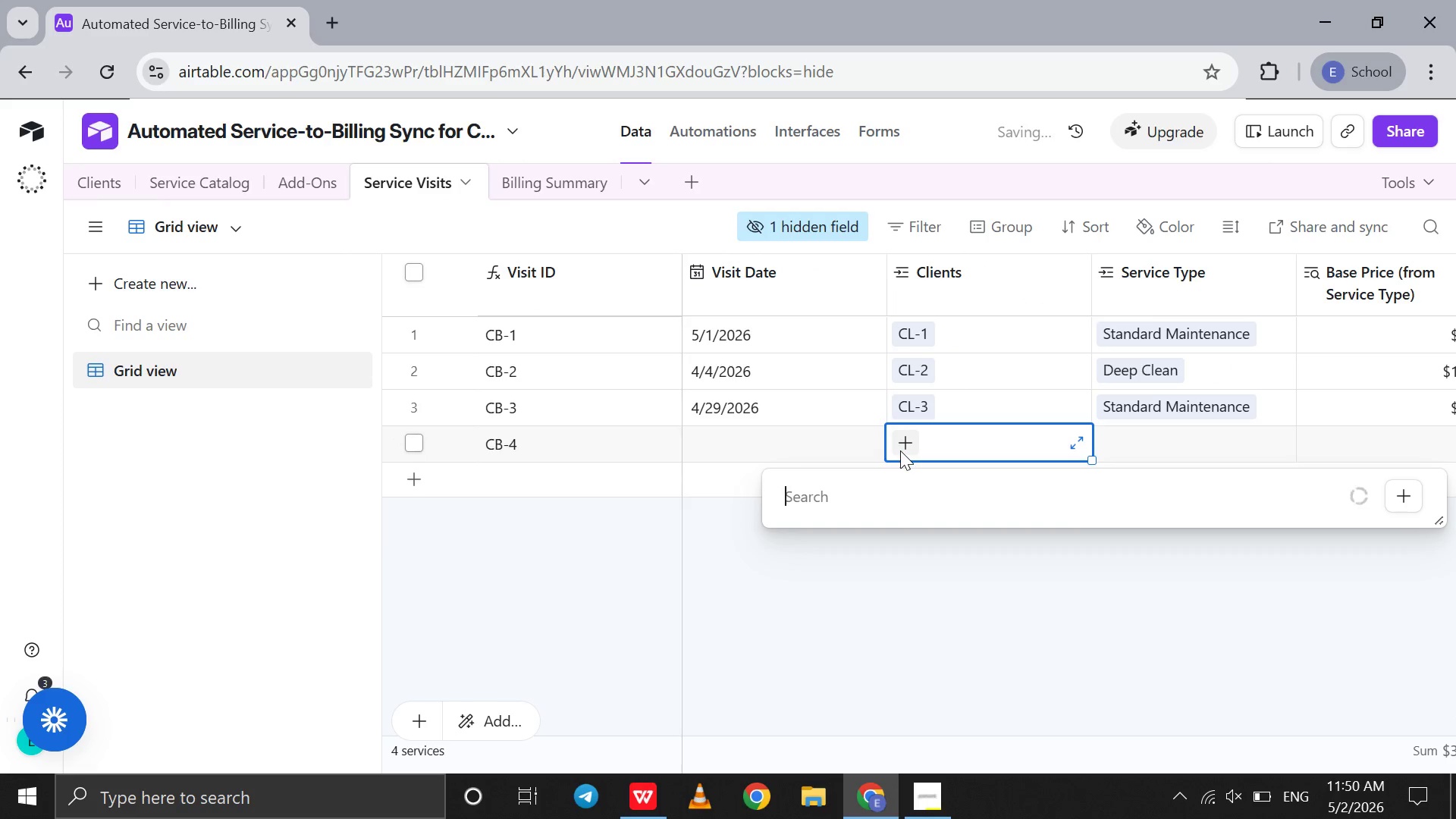 
type(s)
key(Backspace)
type(s)
key(Backspace)
type(11)
 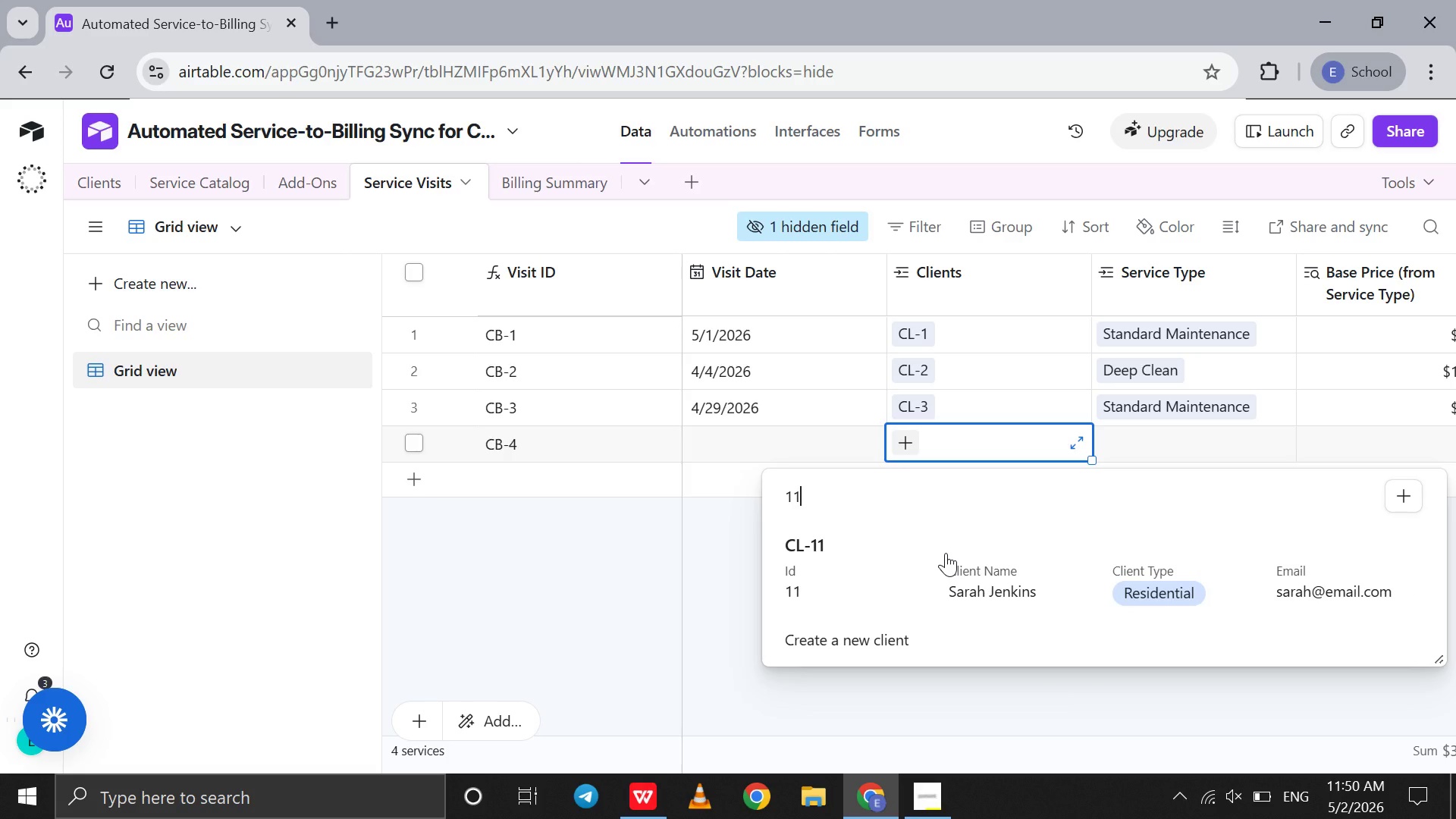 
left_click([946, 553])
 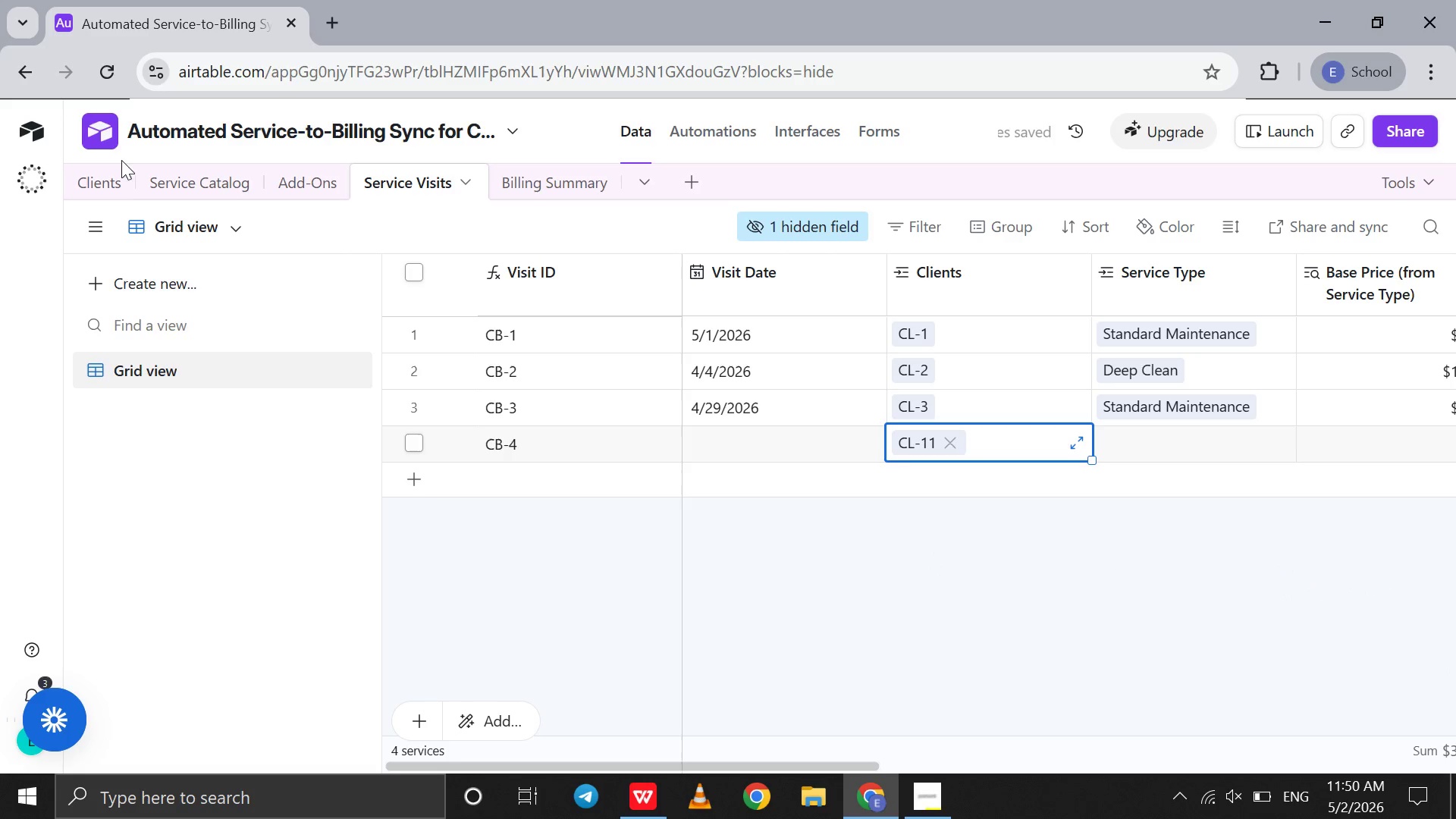 
left_click([100, 171])
 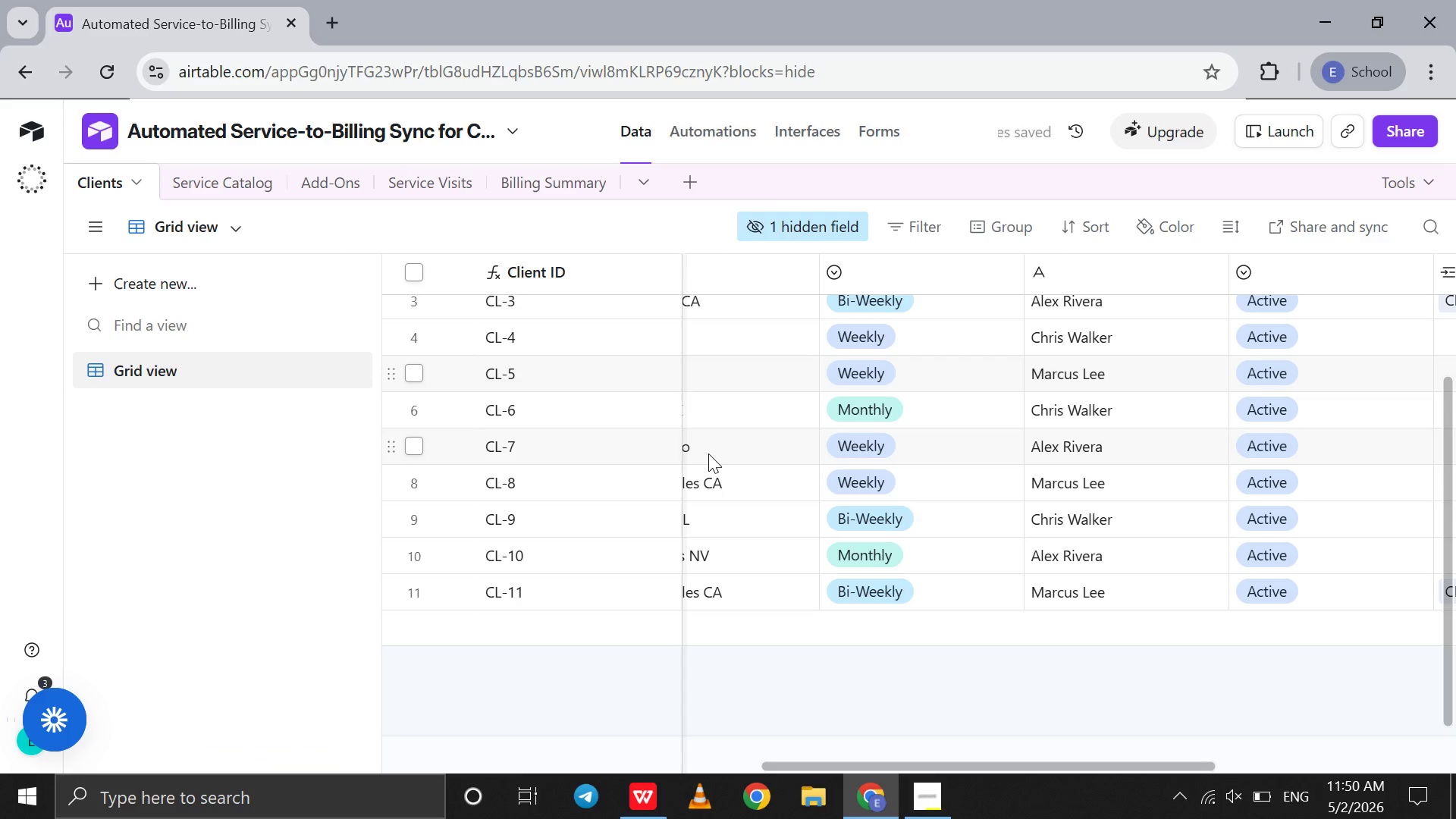 
scroll: coordinate [708, 453], scroll_direction: up, amount: 138.0
 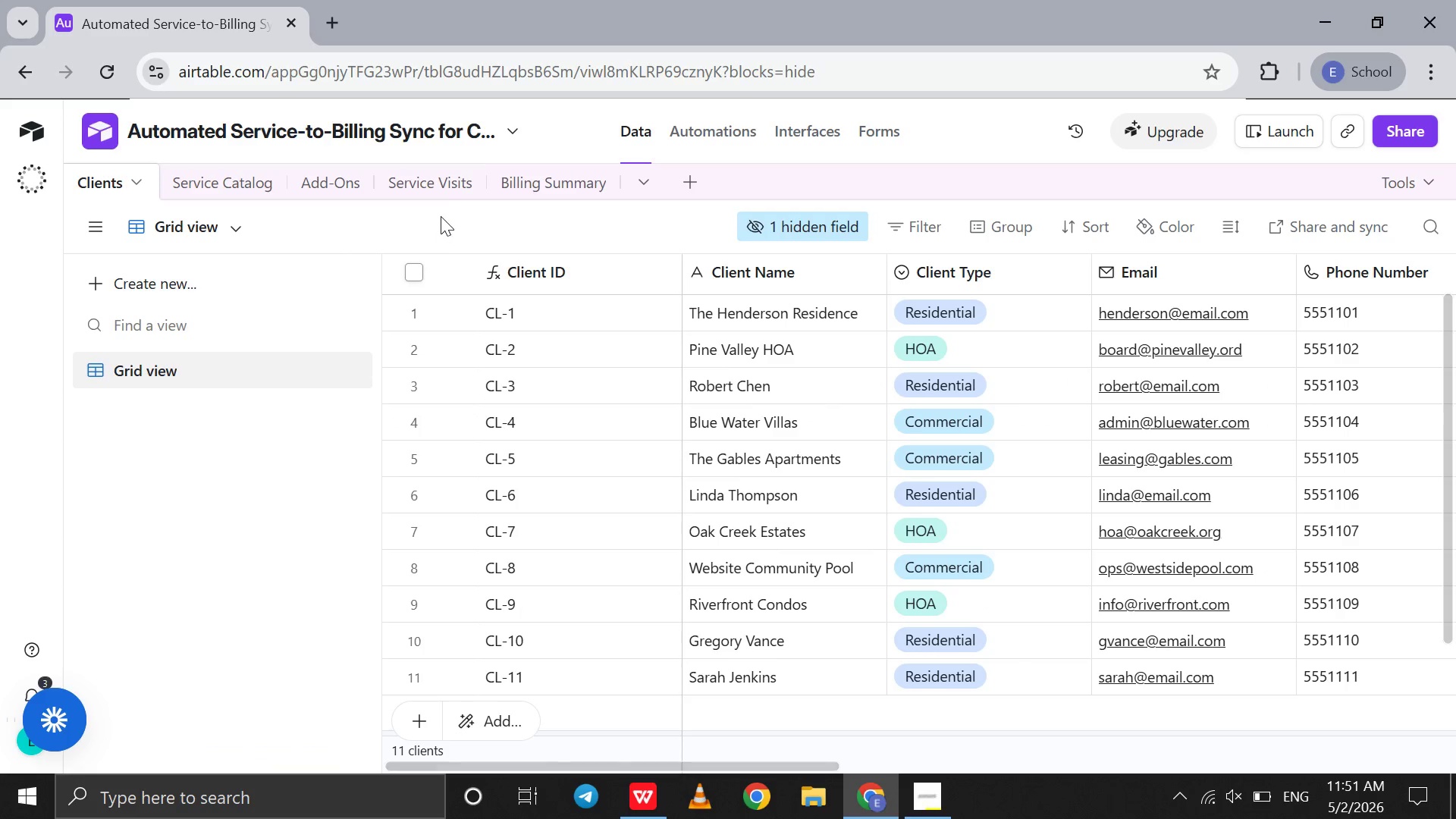 
left_click([441, 187])
 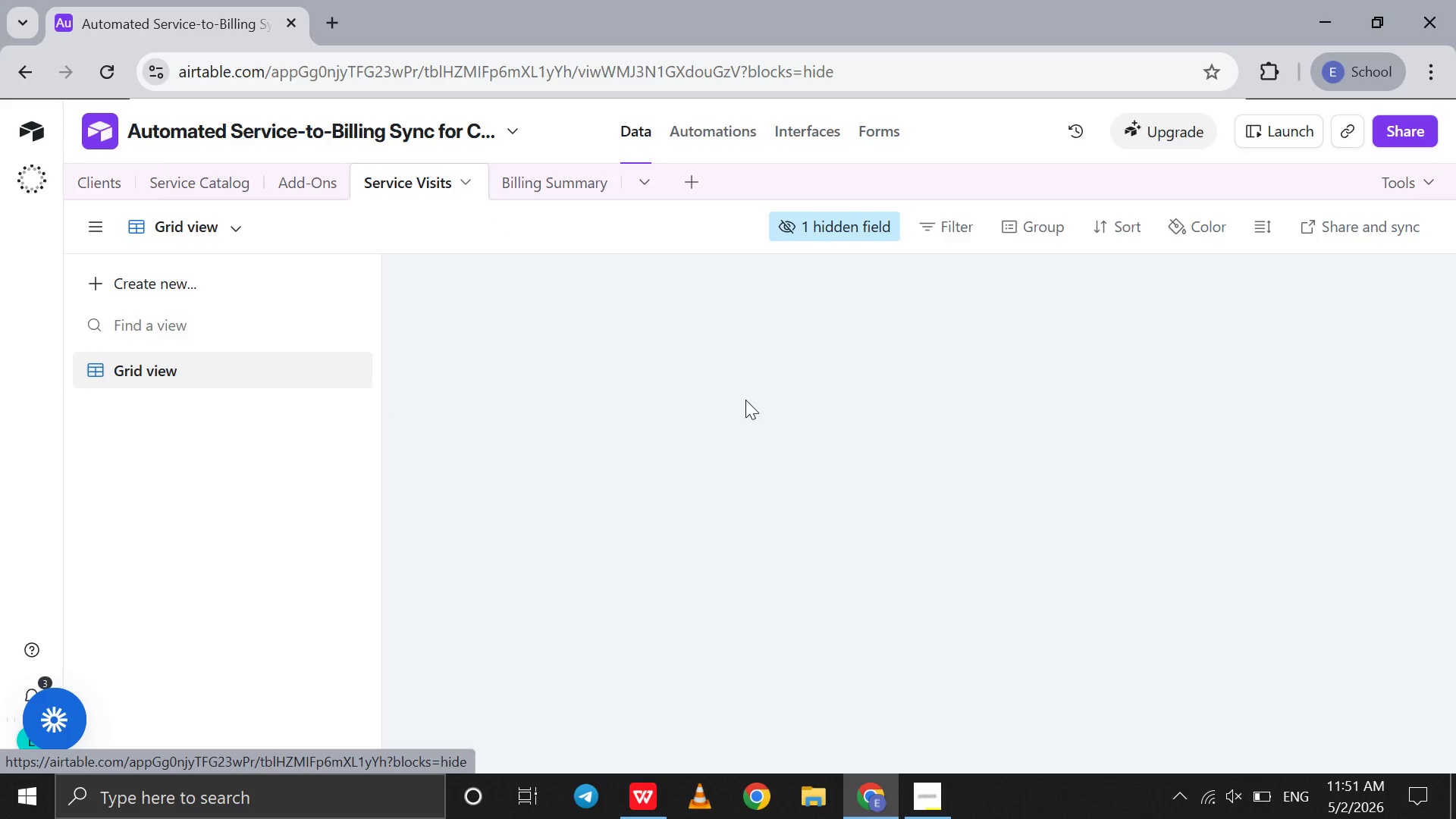 
mouse_move([831, 505])
 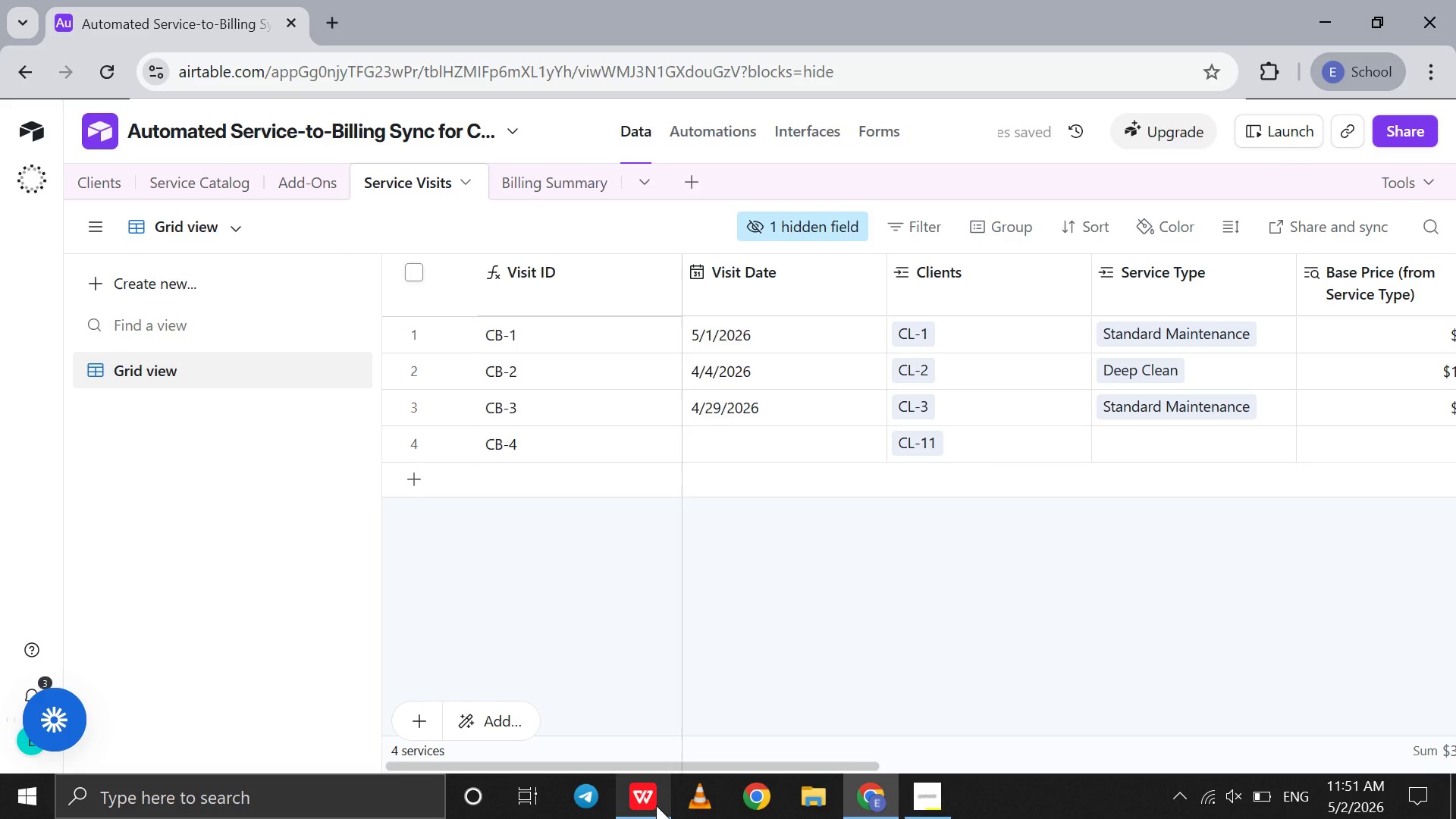 
left_click([656, 805])
 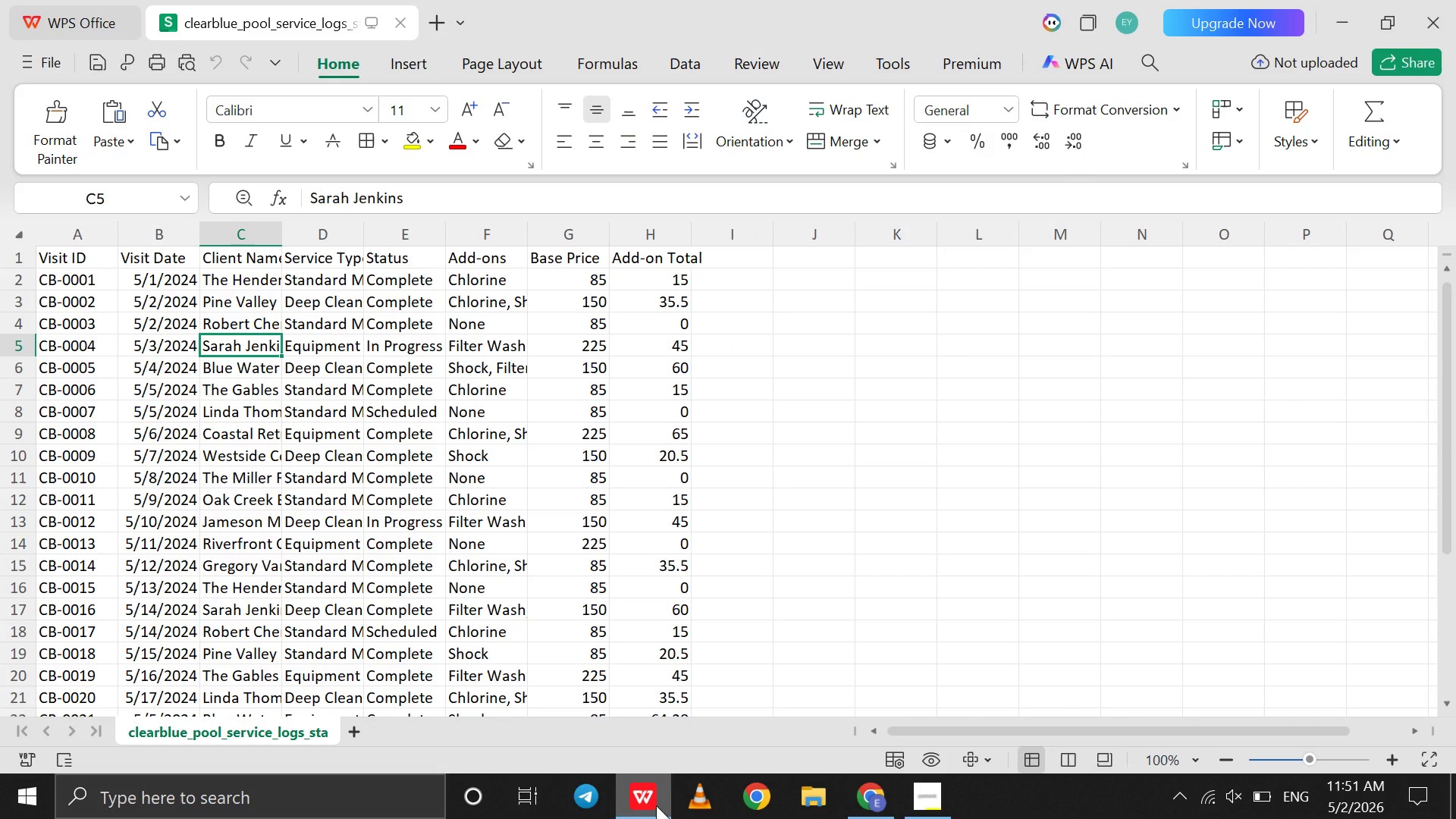 
left_click([656, 805])
 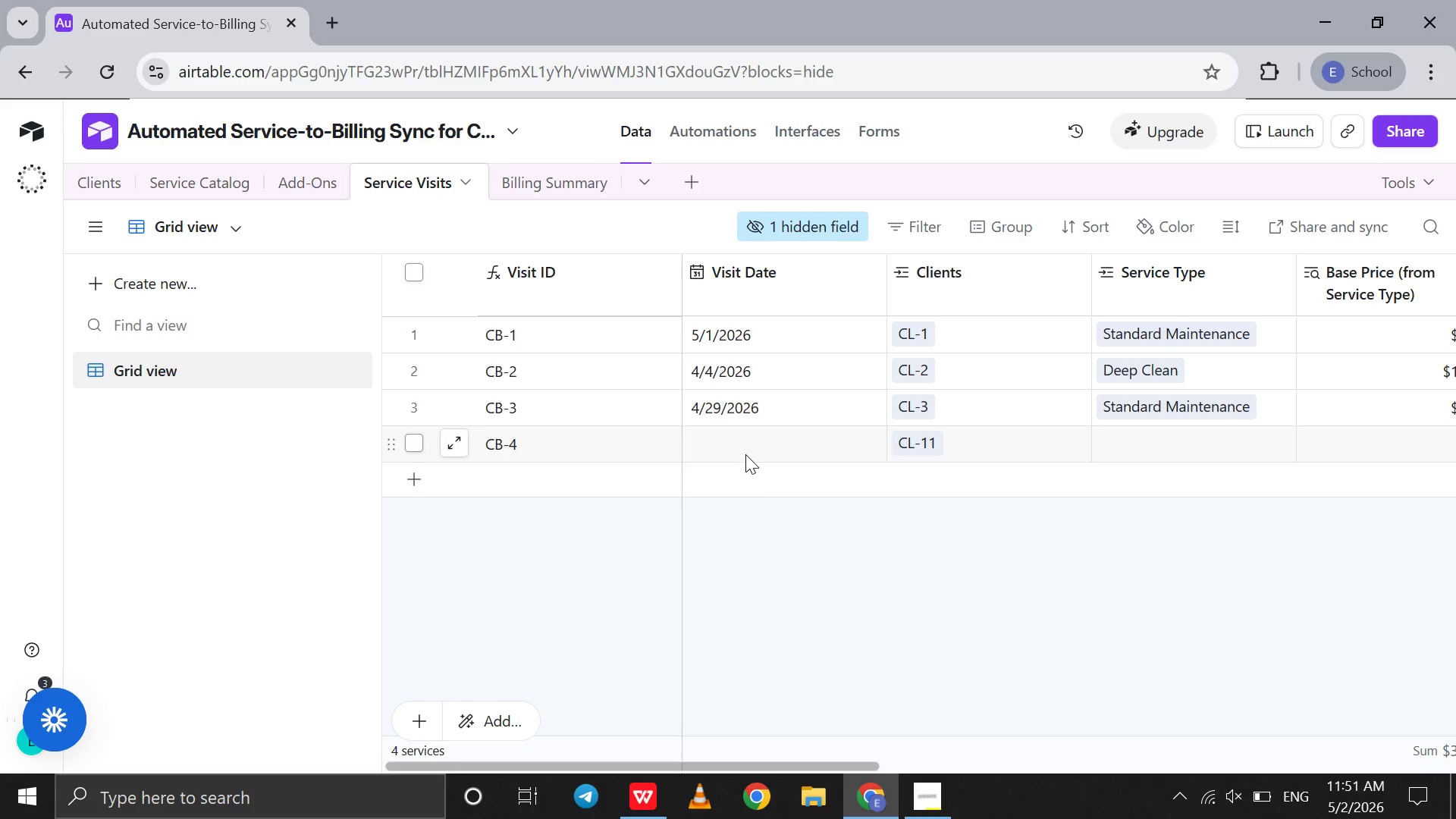 
double_click([745, 454])
 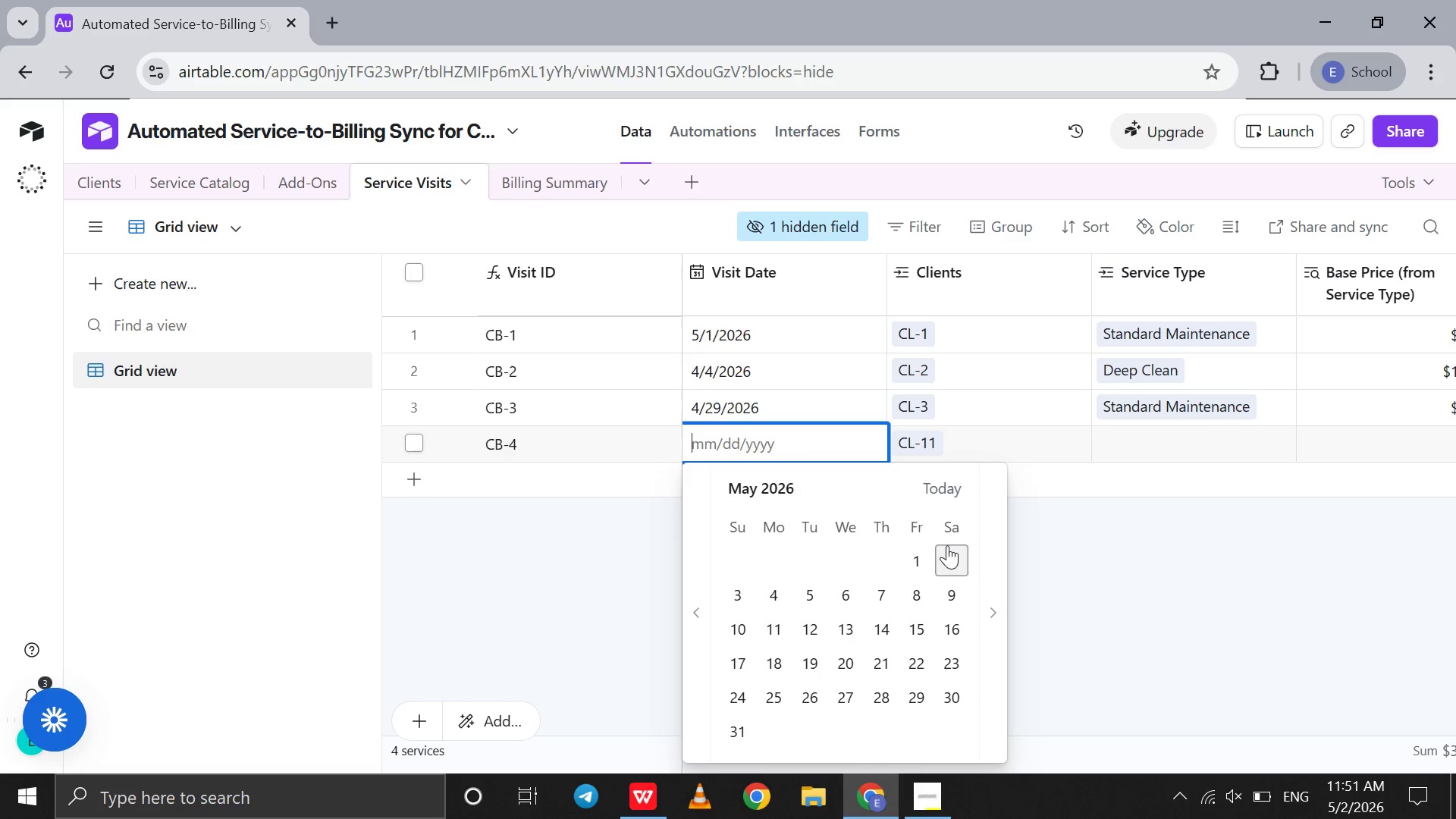 
left_click([947, 545])
 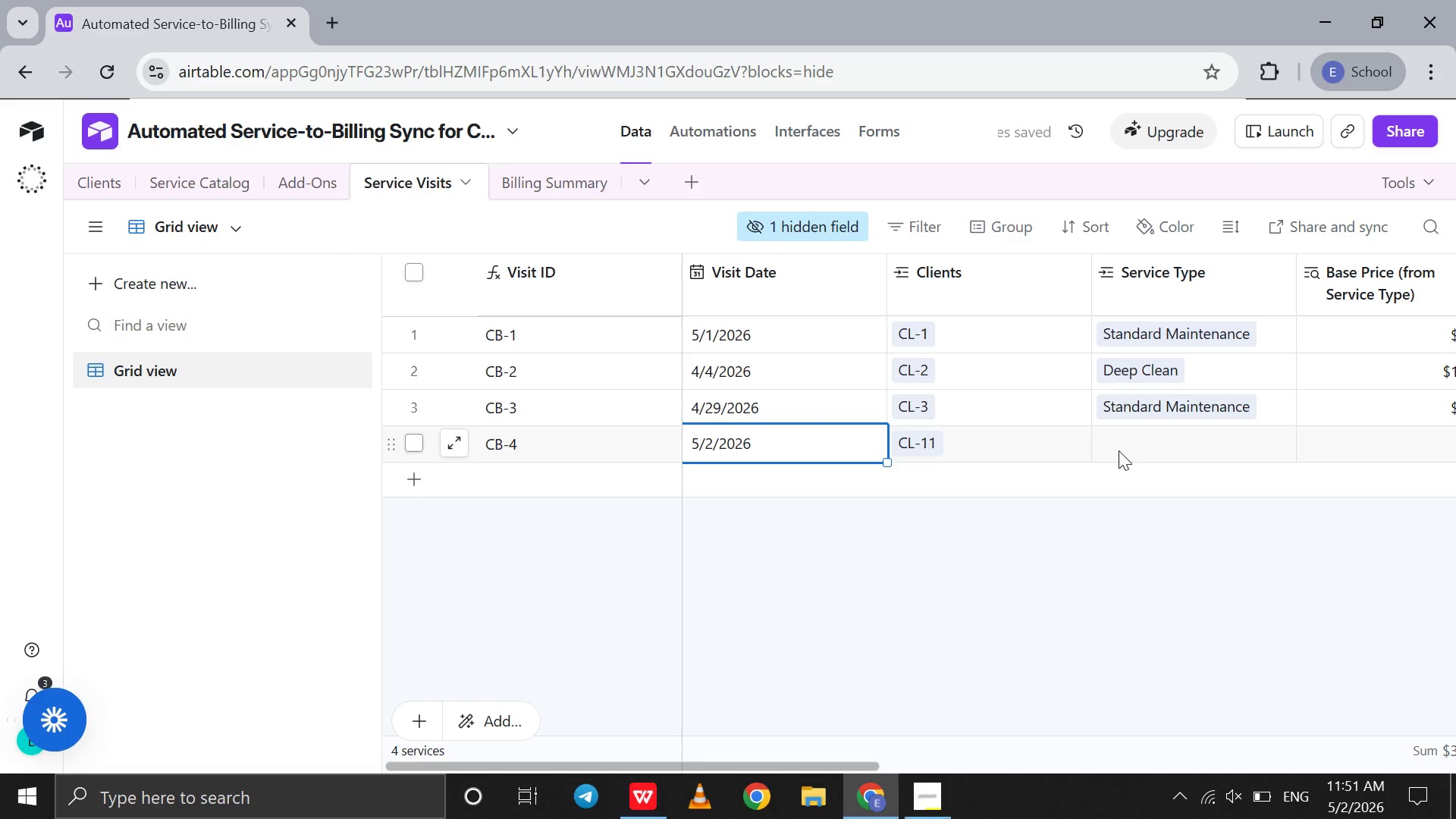 
left_click([1119, 450])
 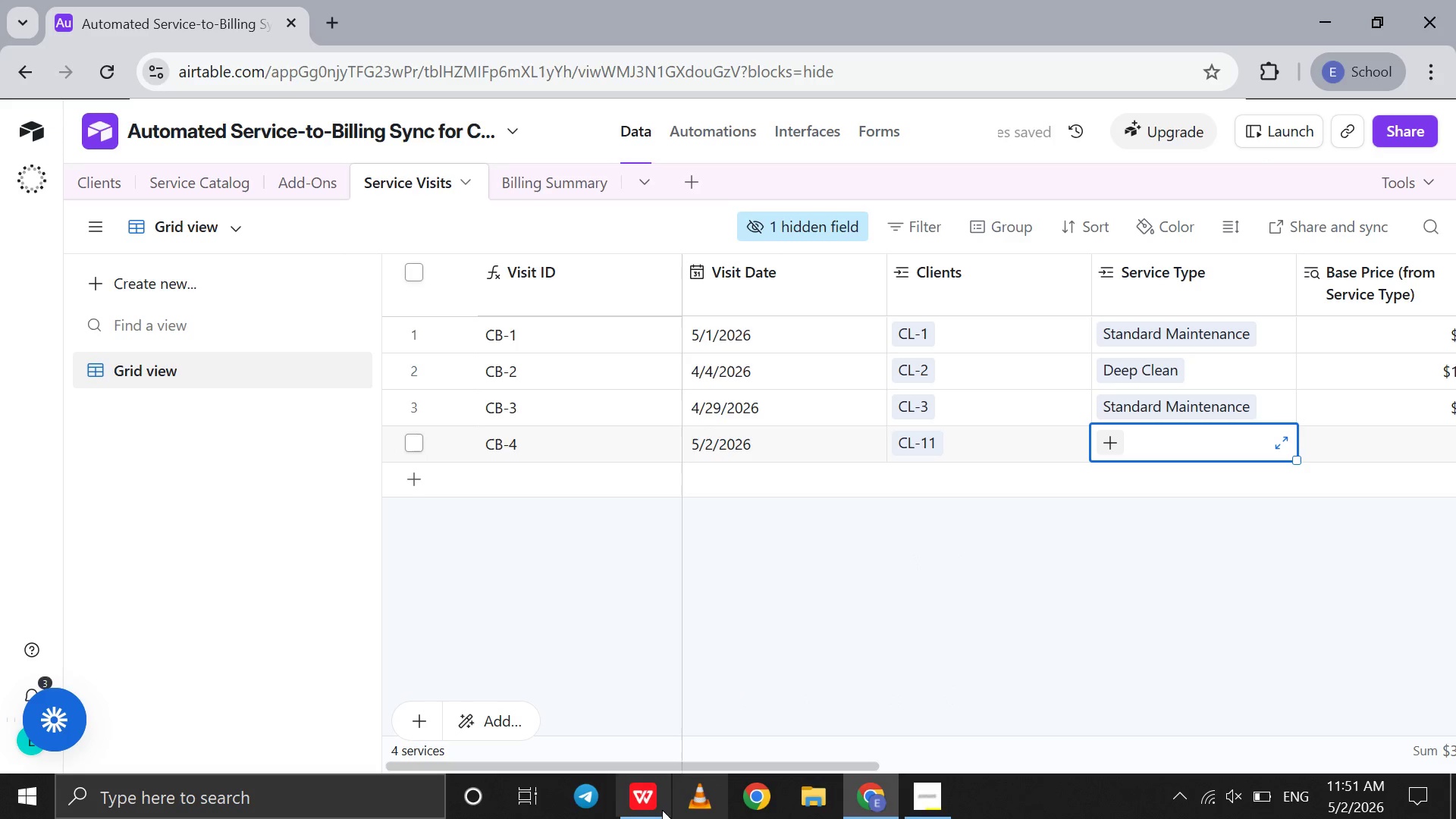 
left_click([651, 811])
 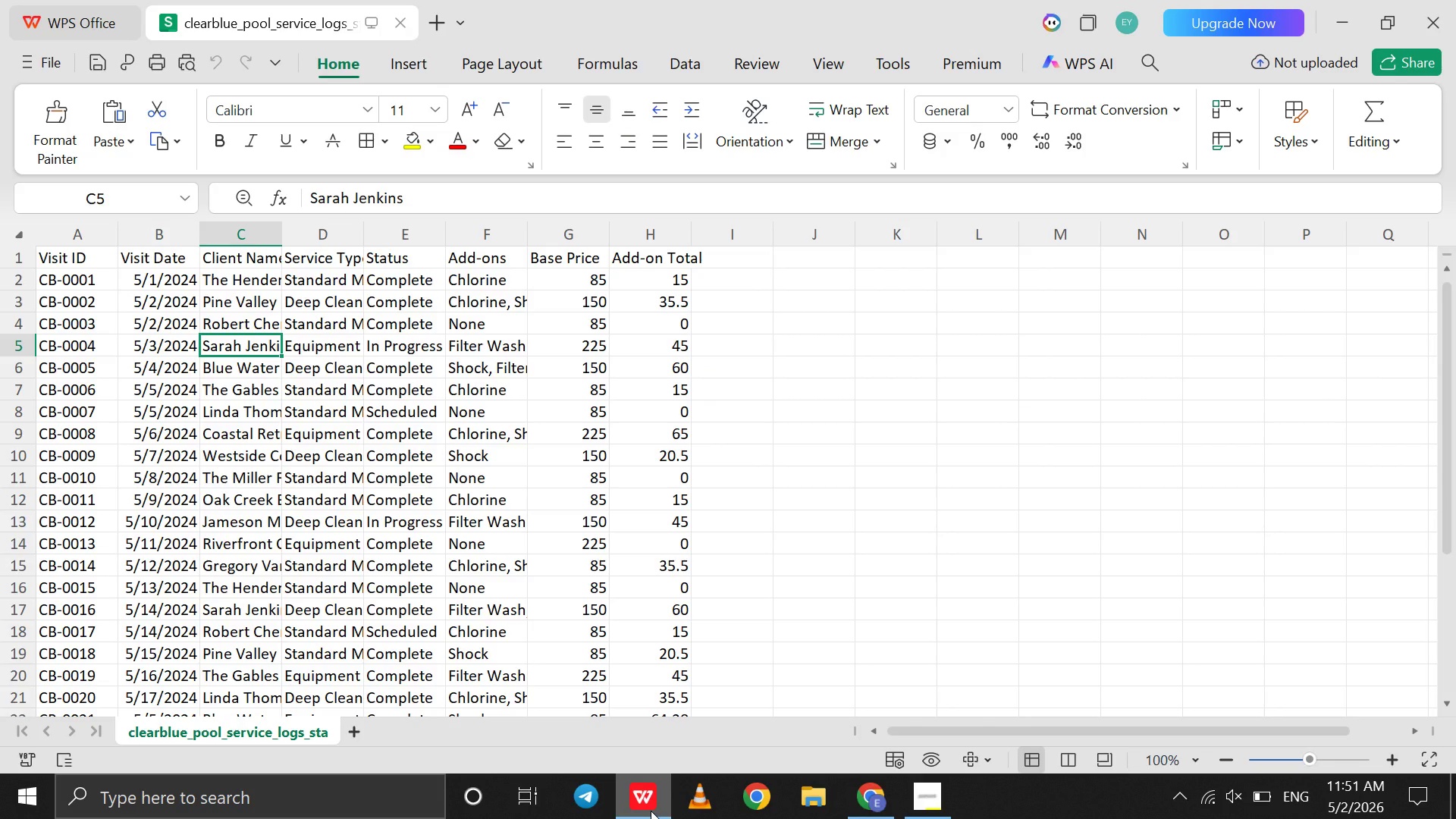 
left_click([651, 811])
 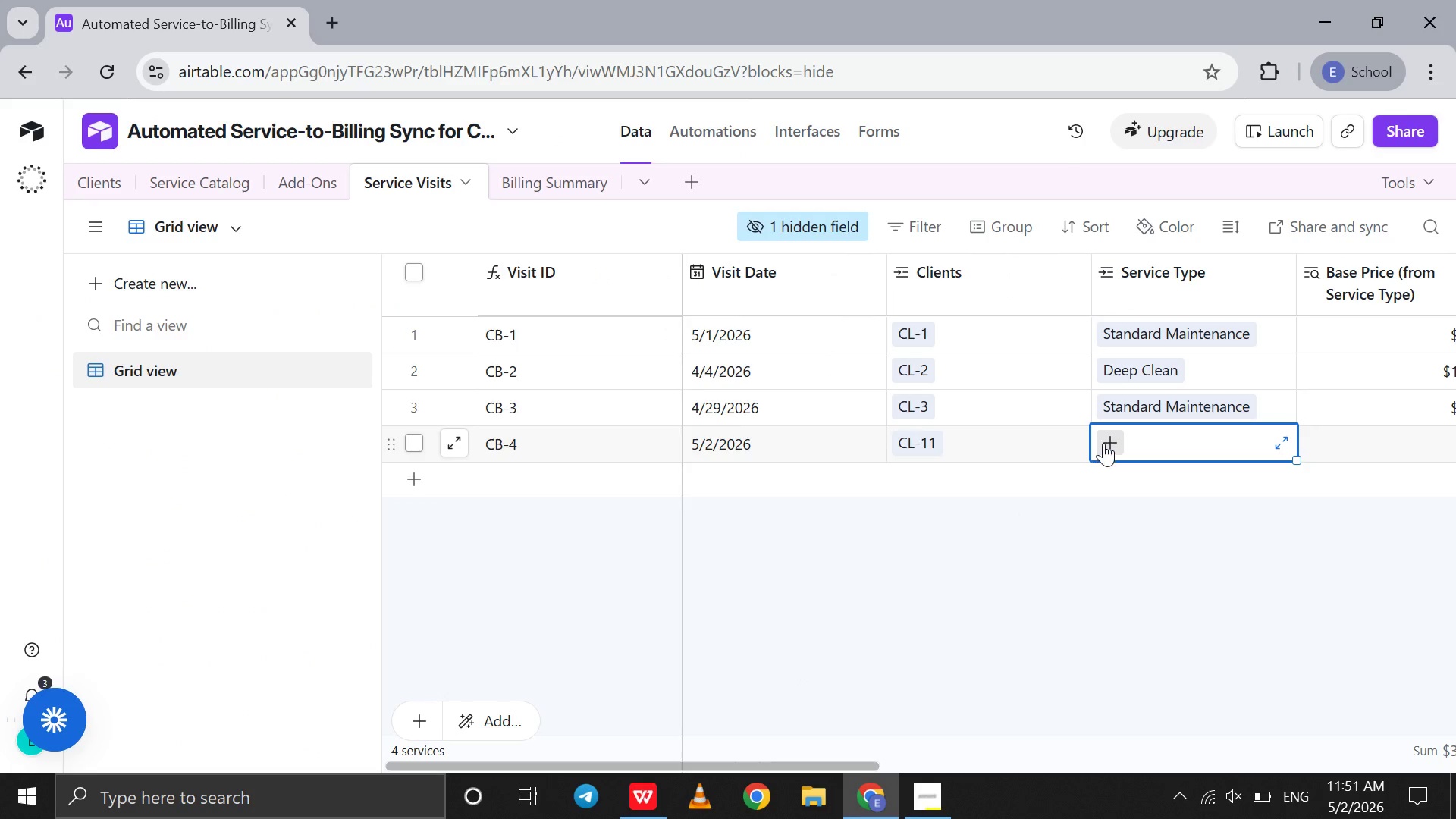 
left_click([1104, 443])
 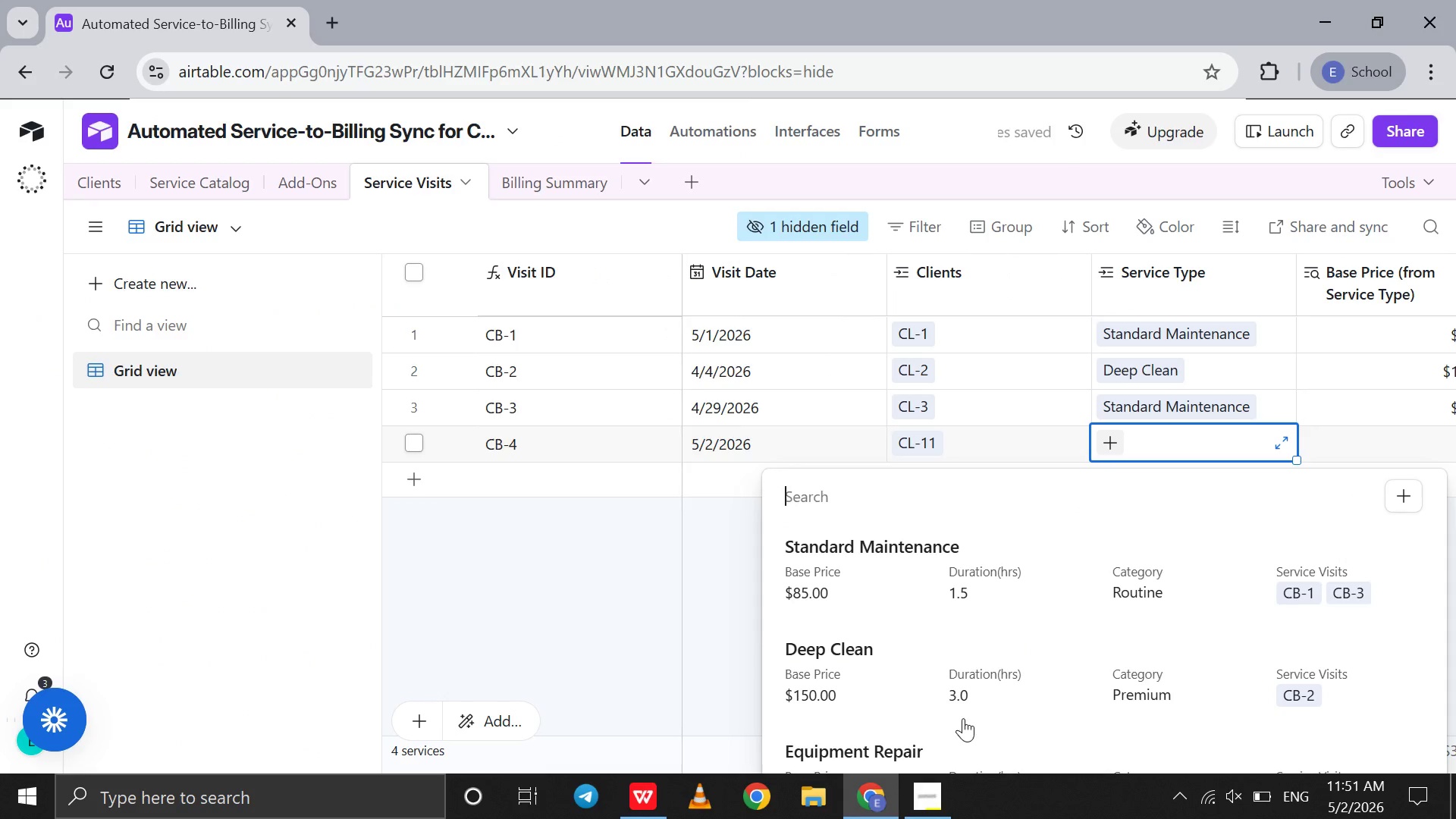 
left_click([962, 743])
 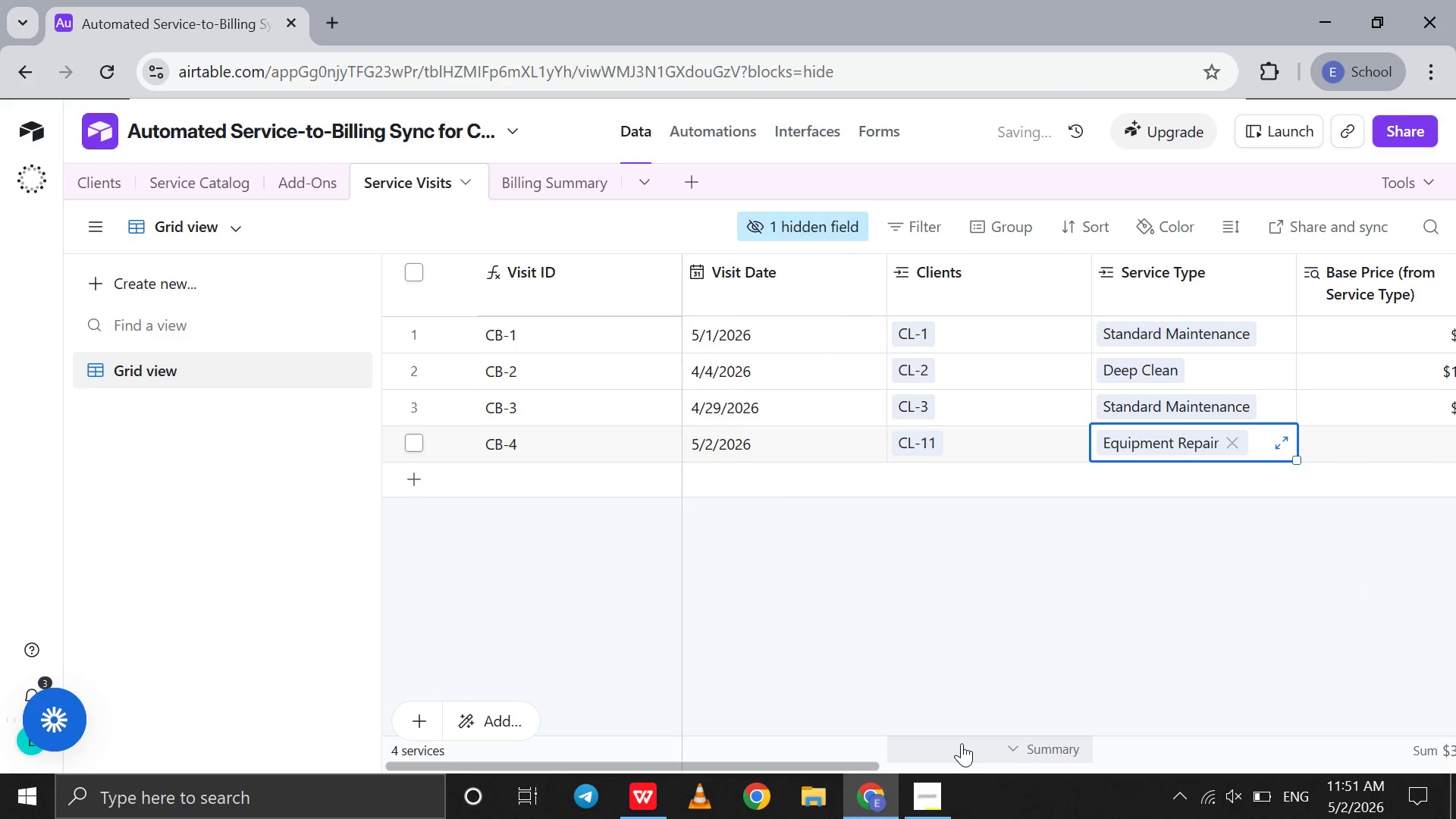 
scroll: coordinate [962, 743], scroll_direction: down, amount: 2.0
 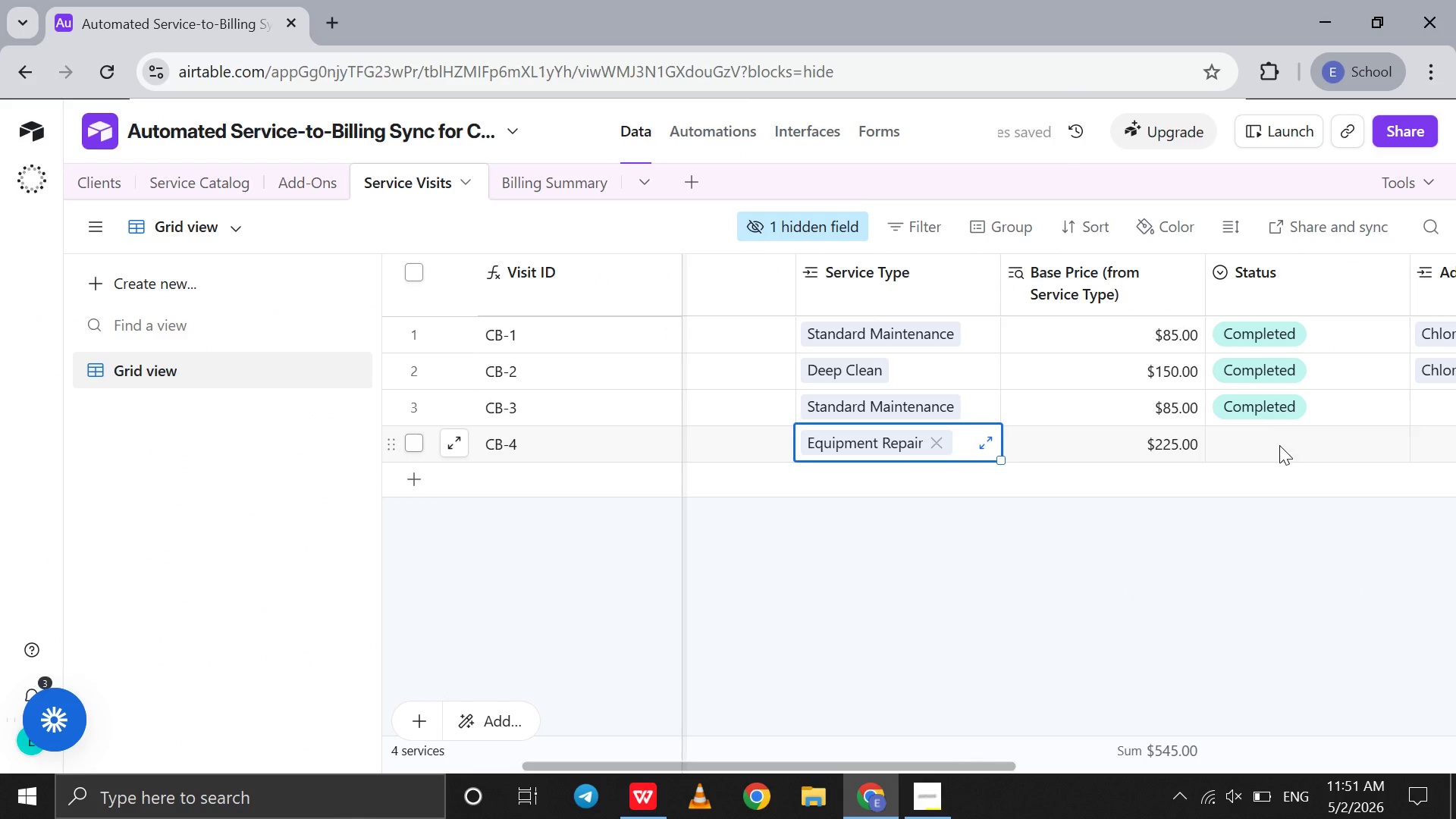 
double_click([1279, 445])
 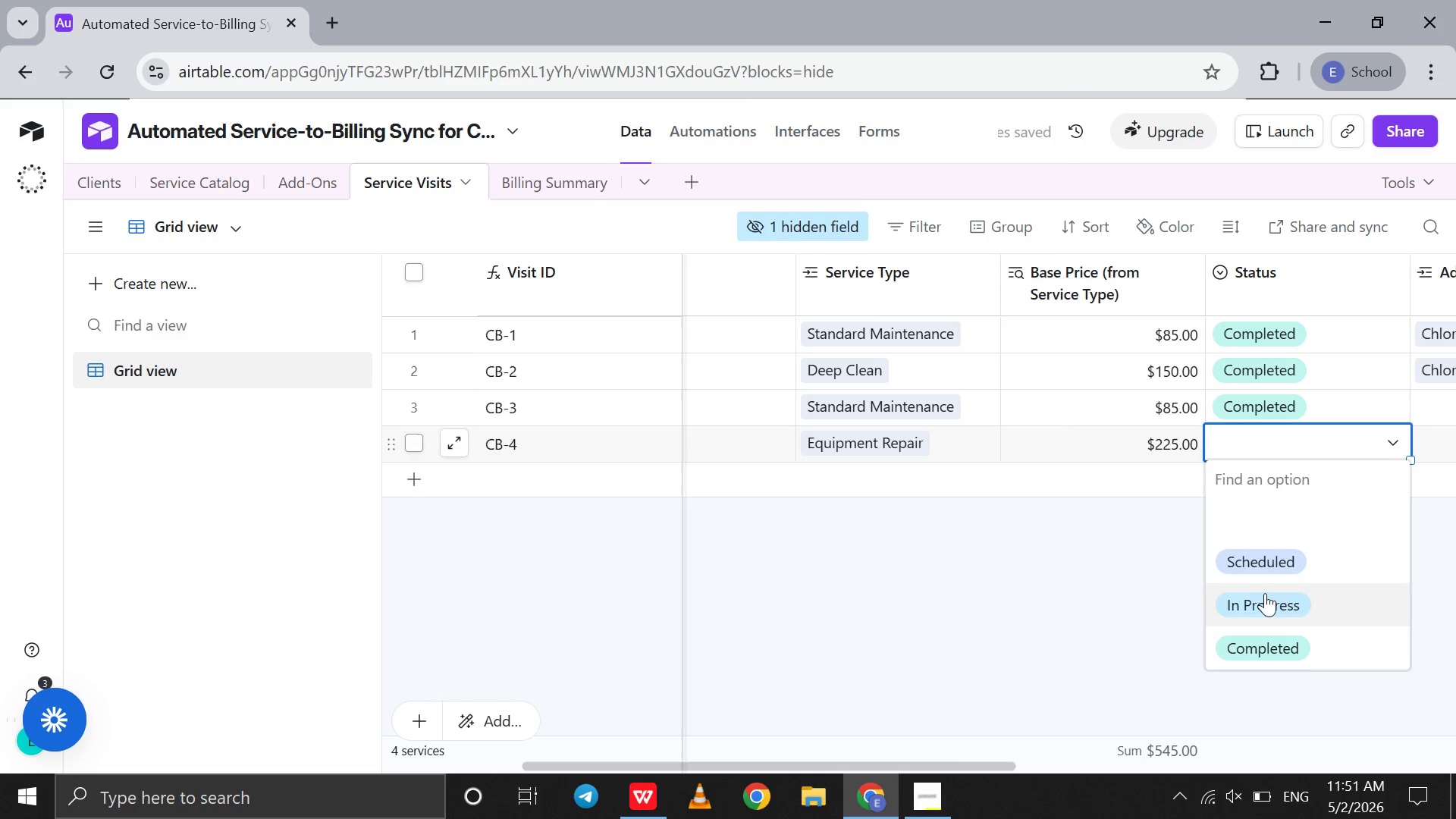 
left_click([1265, 597])
 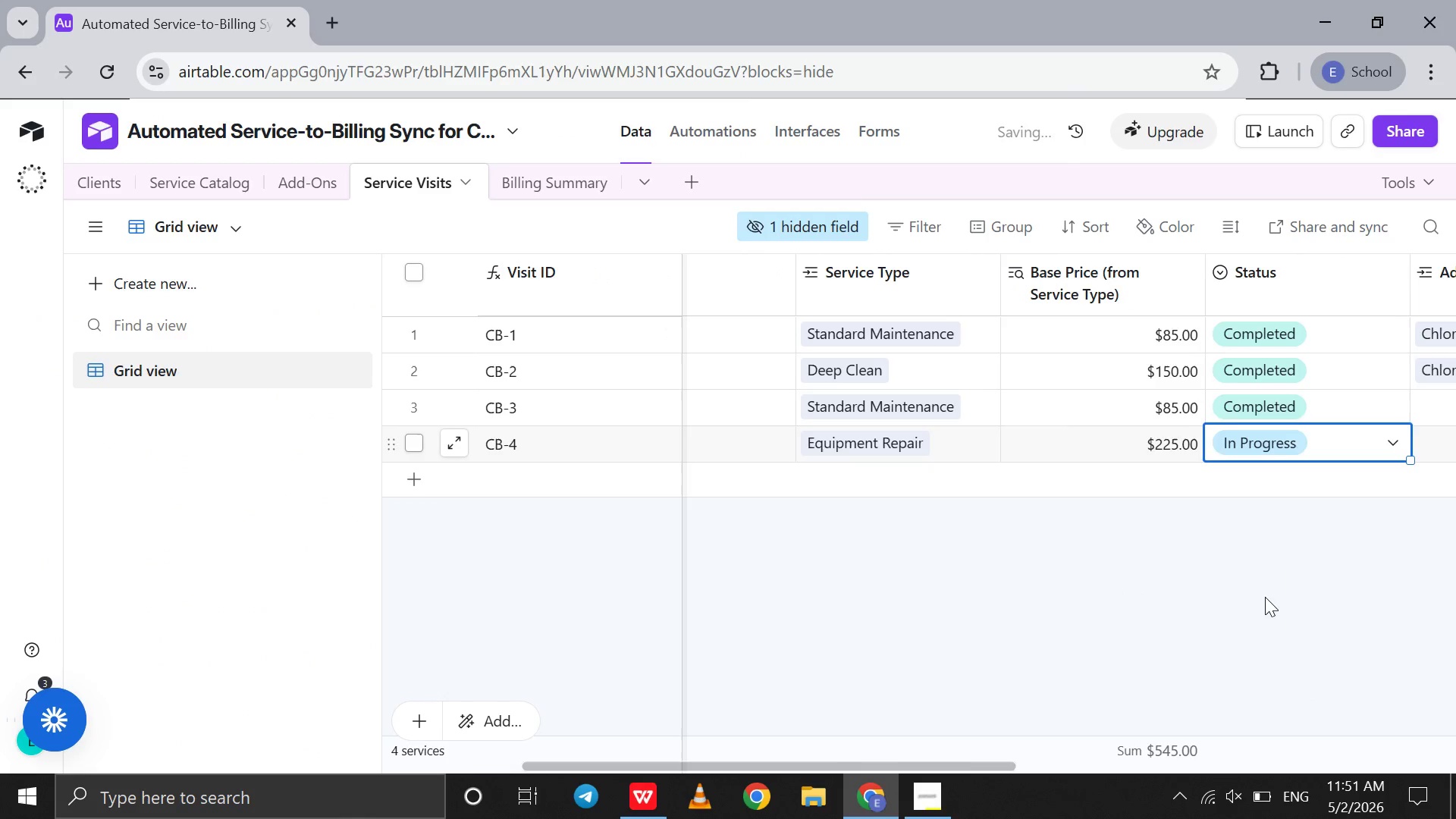 
scroll: coordinate [1265, 597], scroll_direction: down, amount: 2.0
 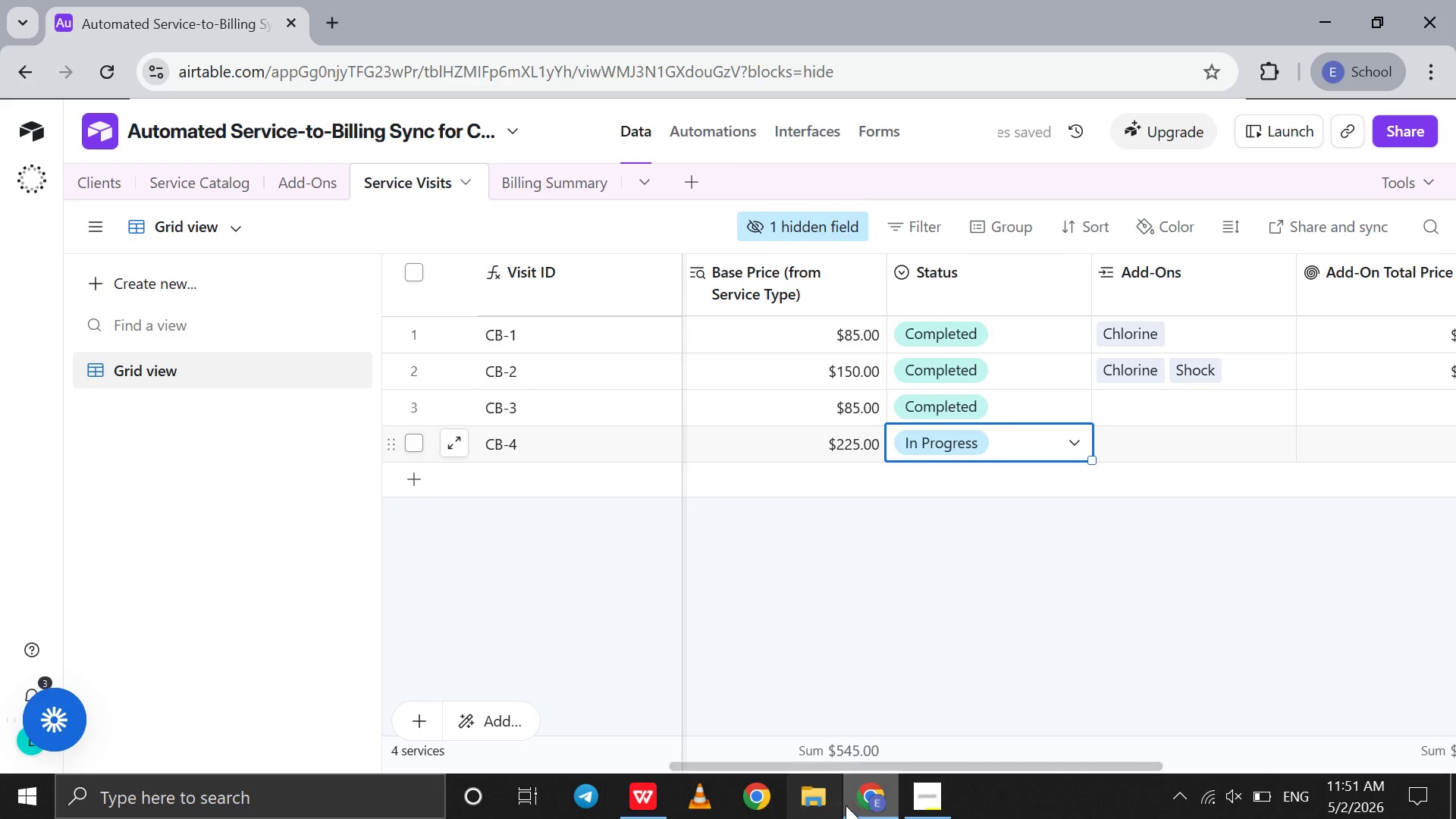 
left_click([864, 811])